 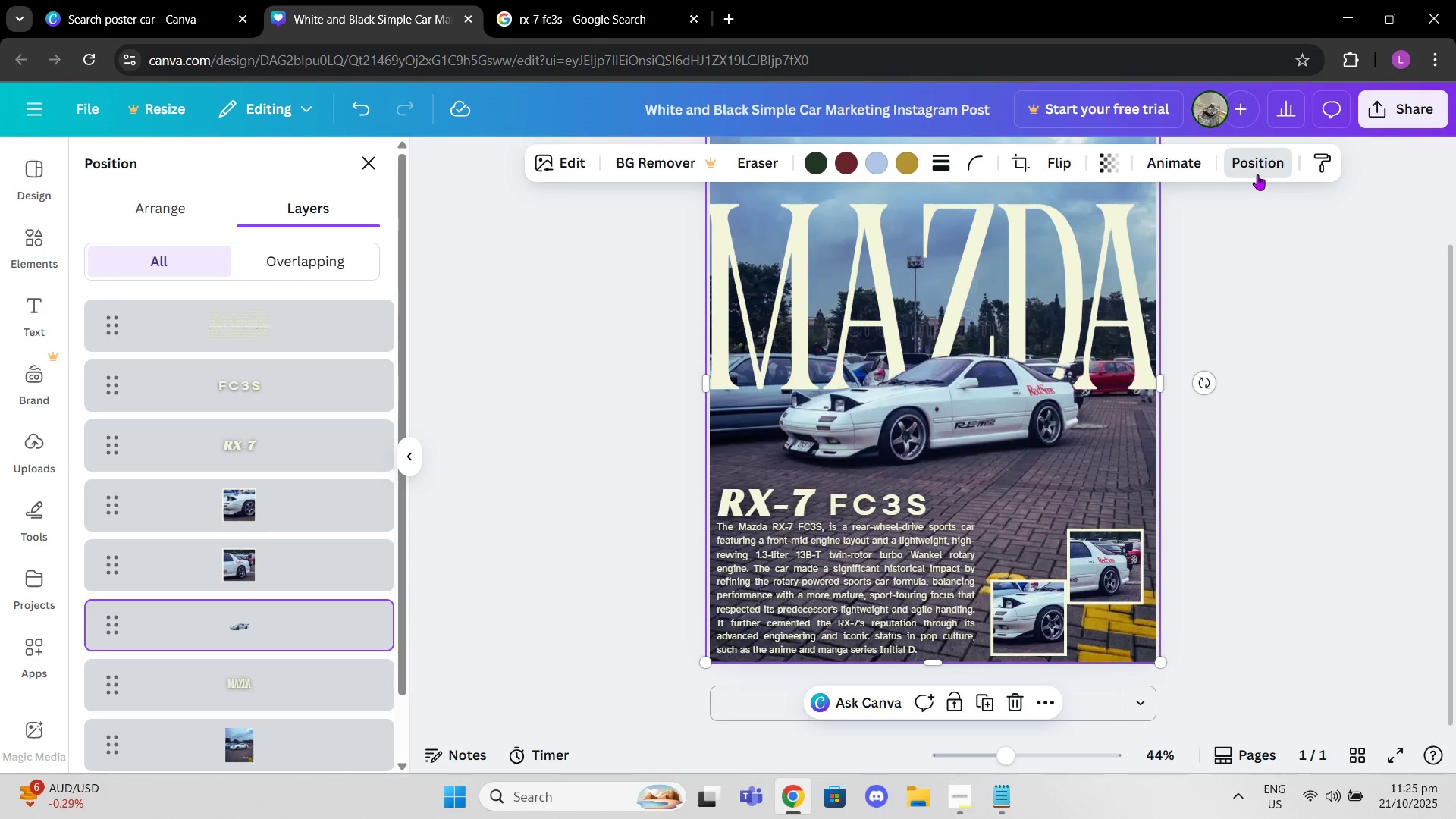 
scroll: coordinate [444, 483], scroll_direction: down, amount: 2.0
 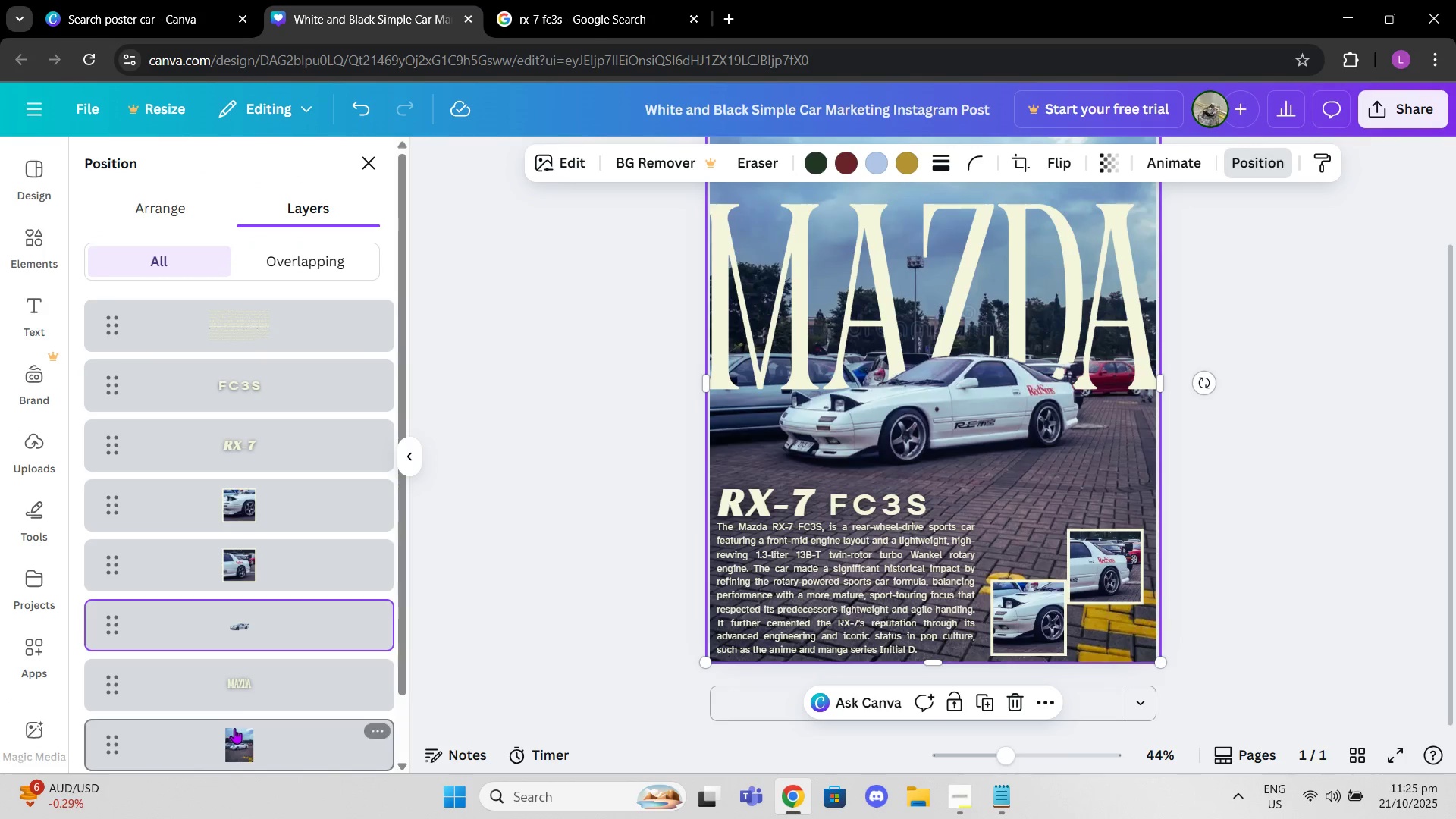 
left_click([237, 679])
 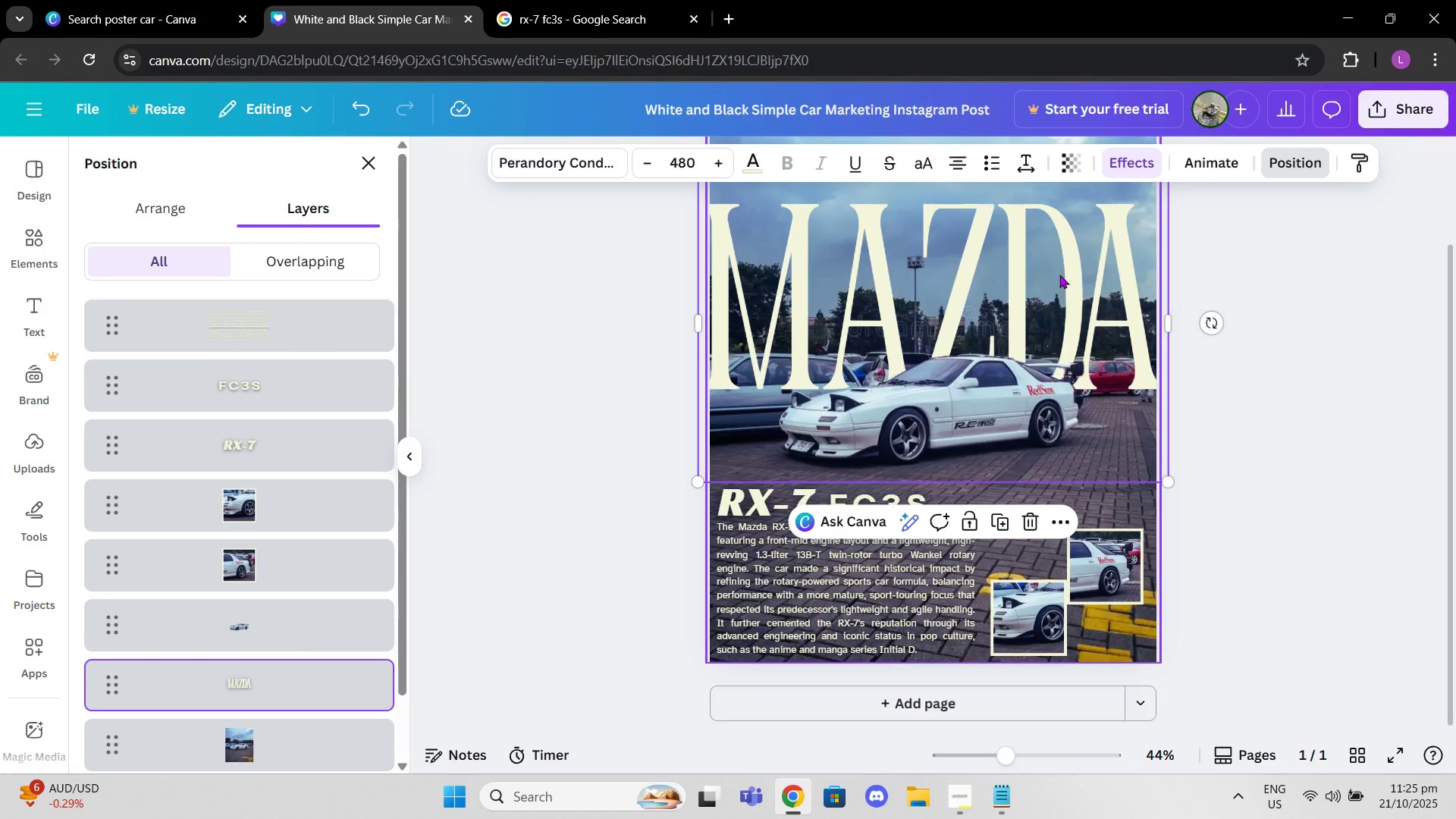 
left_click_drag(start_coordinate=[1059, 275], to_coordinate=[1056, 287])
 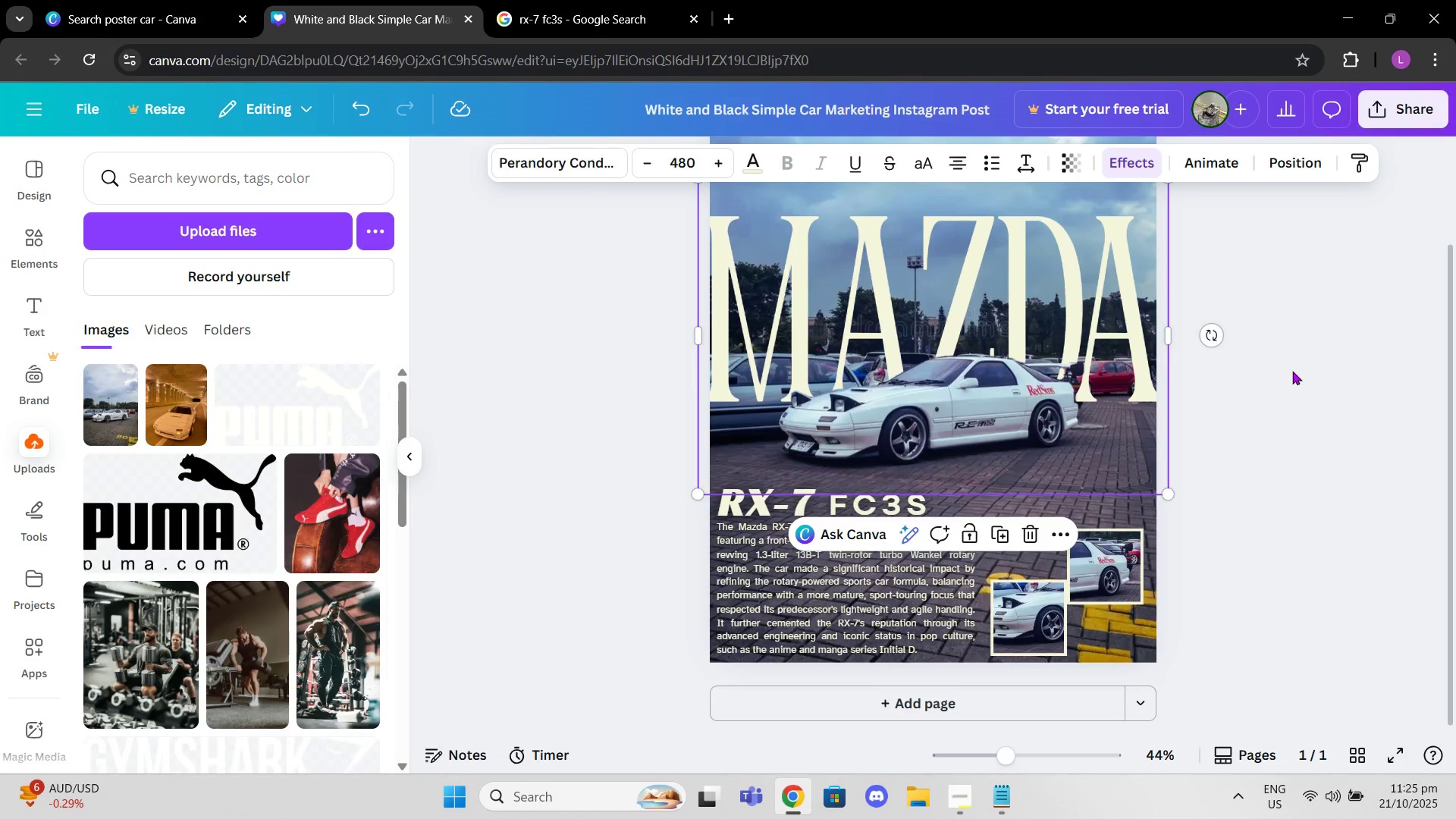 
double_click([1292, 371])
 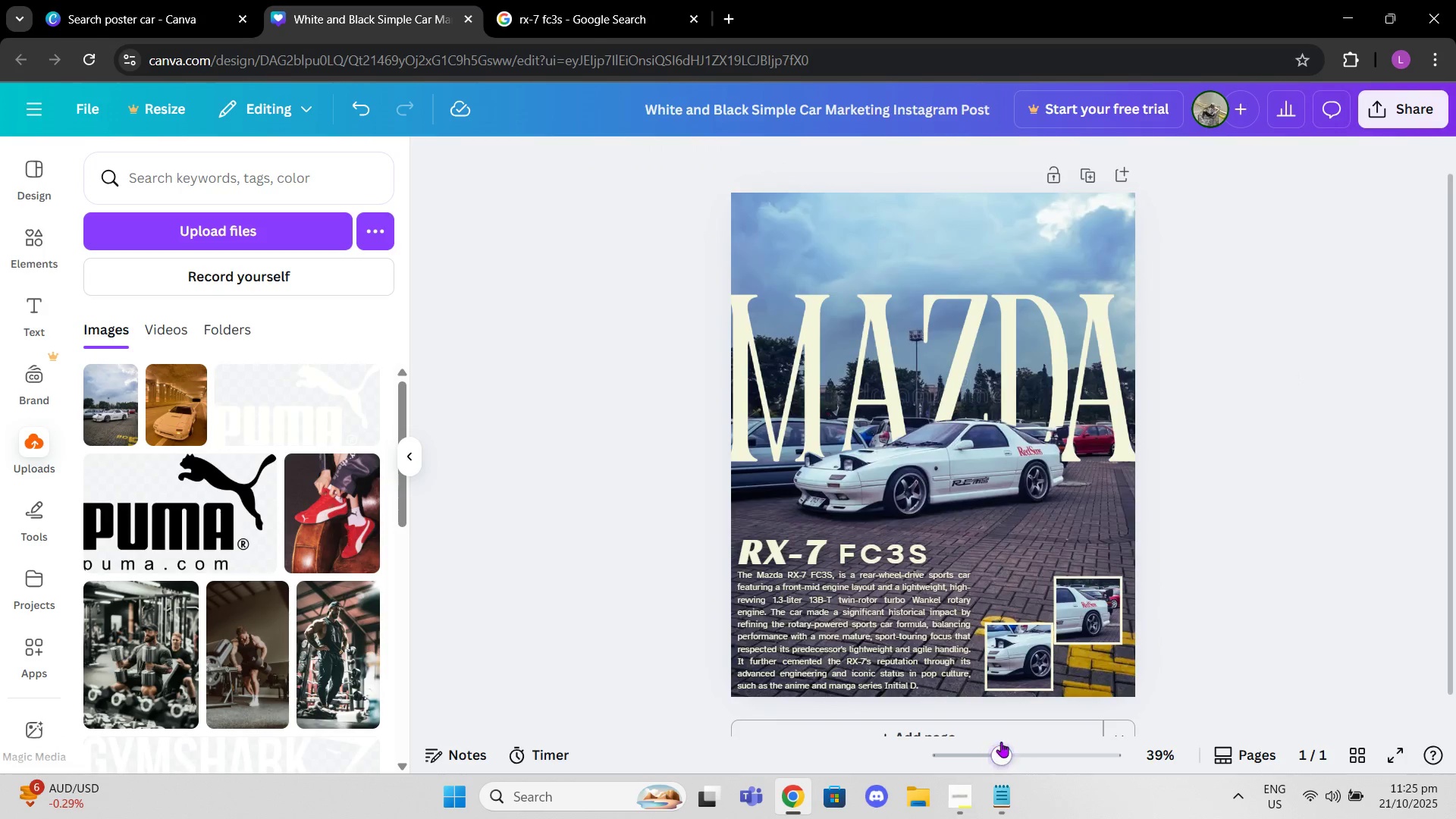 
left_click([1036, 353])
 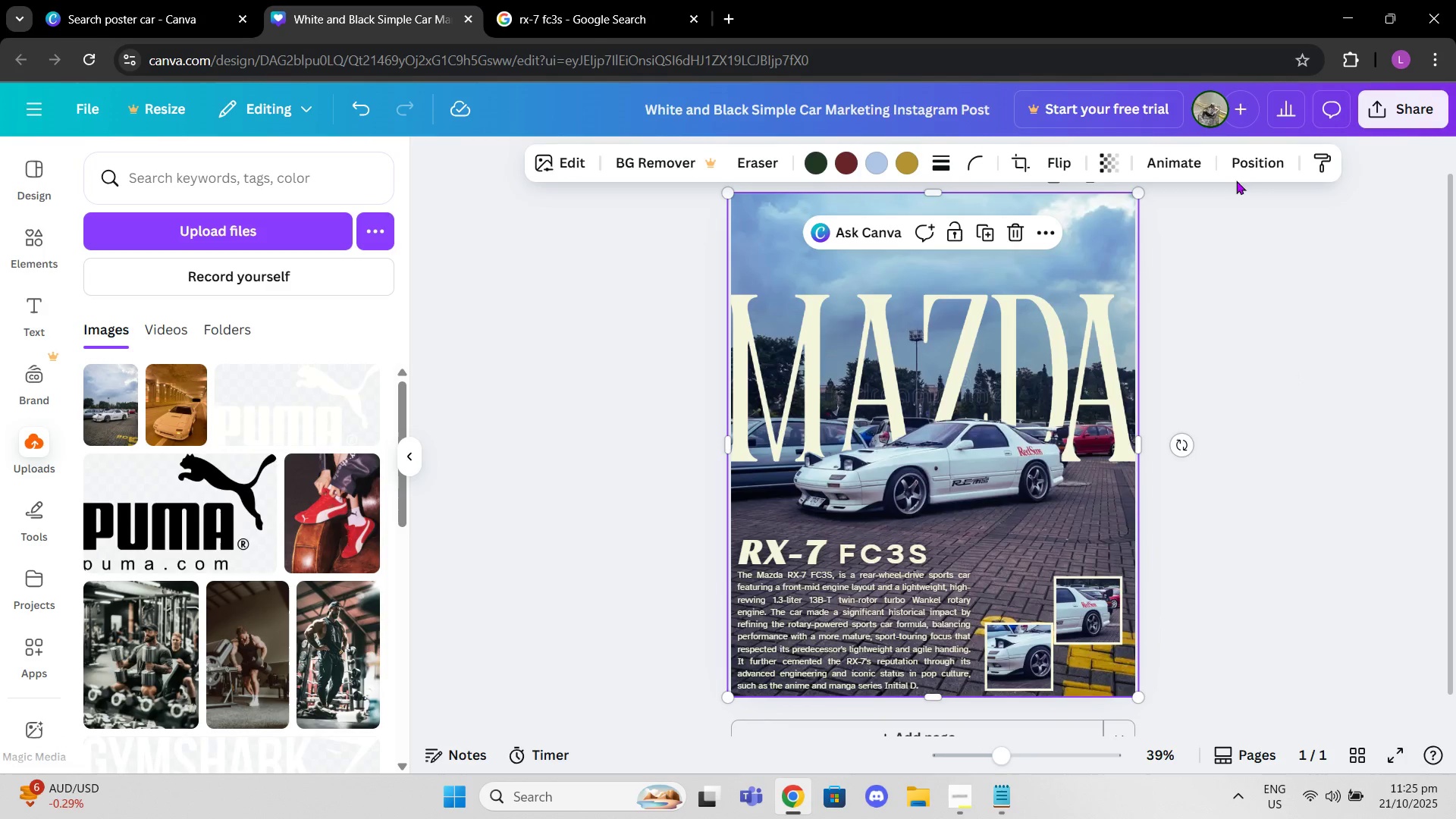 
left_click([1254, 174])
 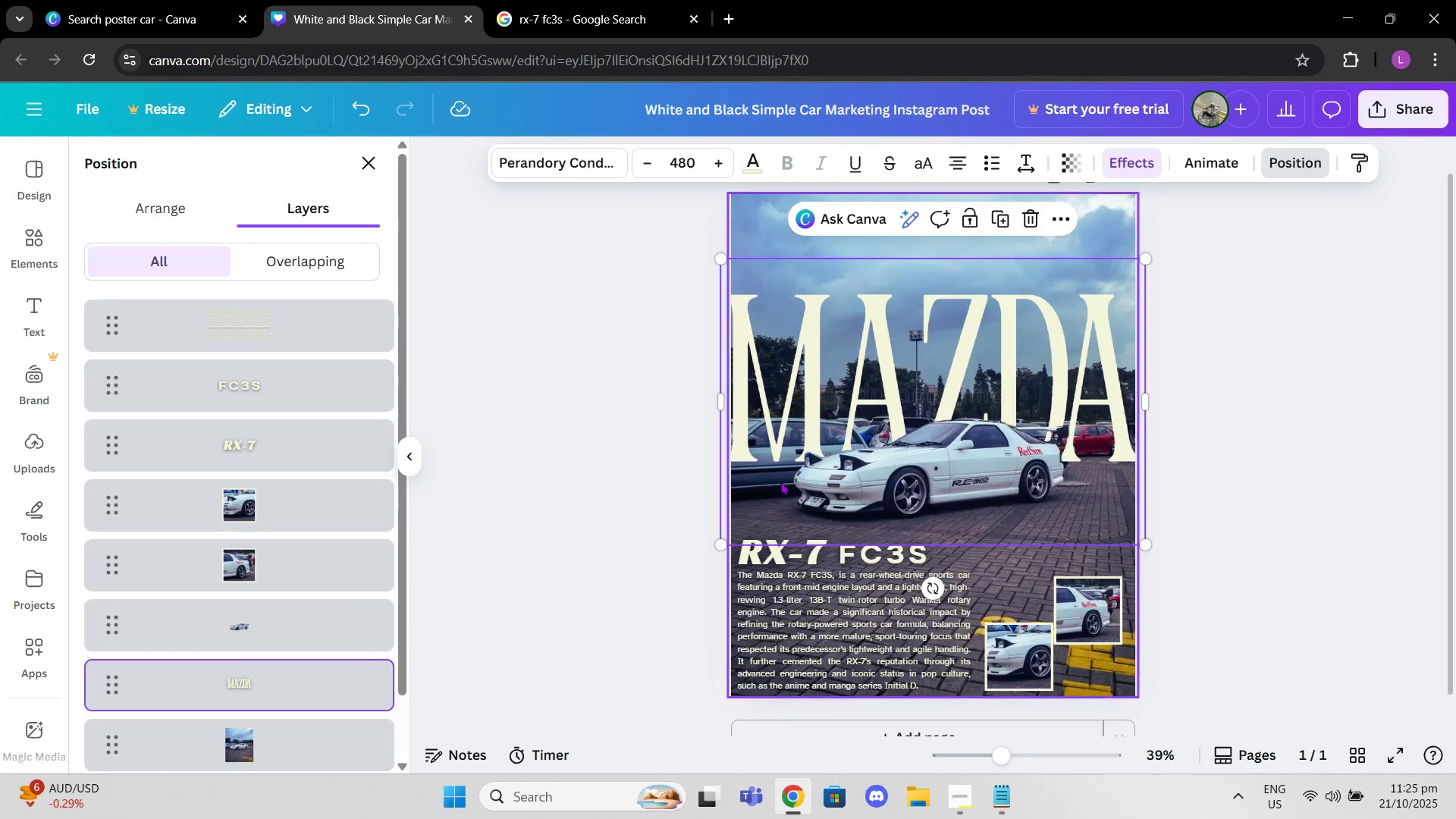 
left_click_drag(start_coordinate=[935, 394], to_coordinate=[936, 379])
 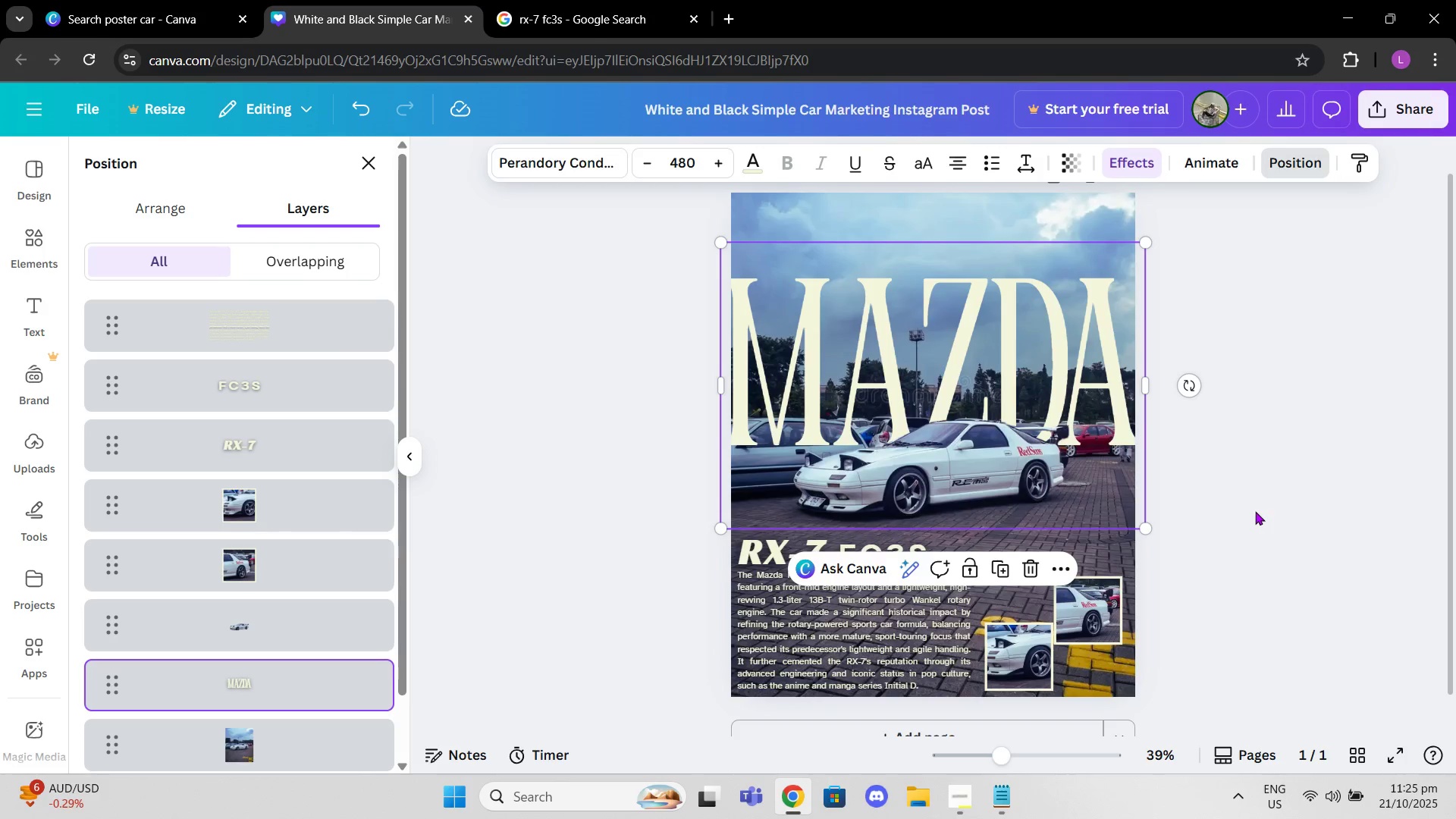 
left_click([1255, 511])
 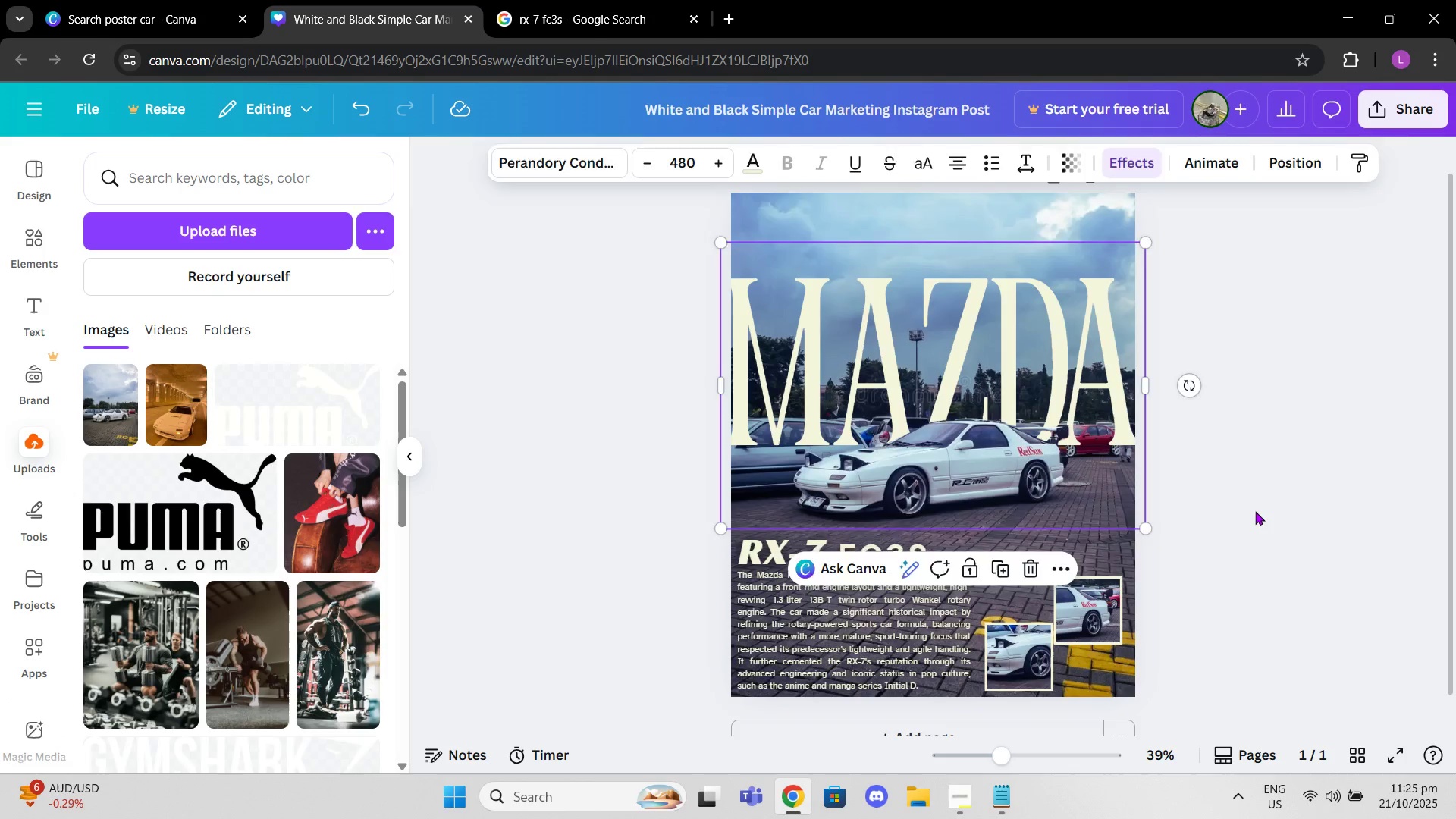 
left_click([1255, 511])
 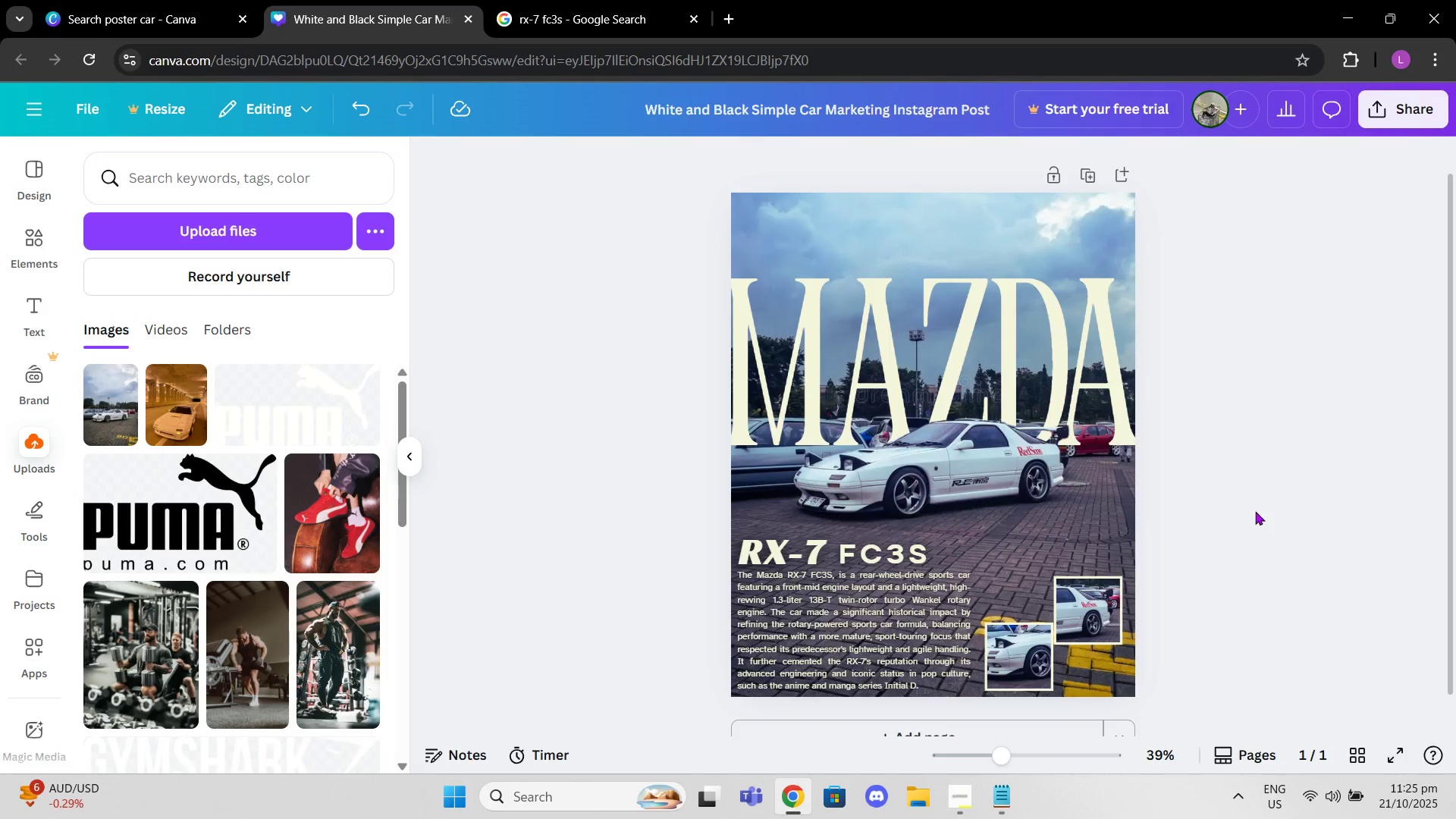 
left_click([1093, 335])
 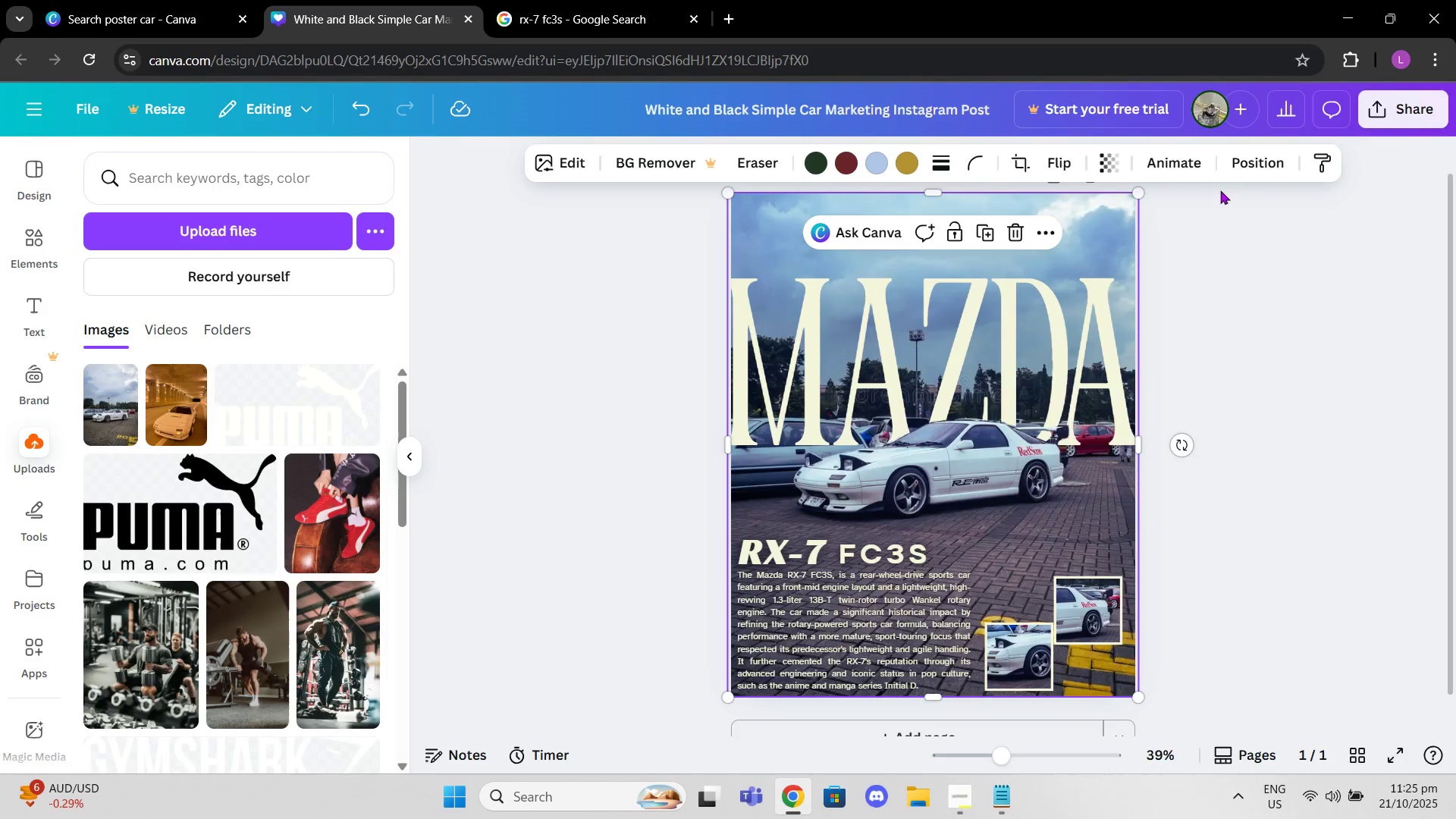 
left_click([1237, 171])
 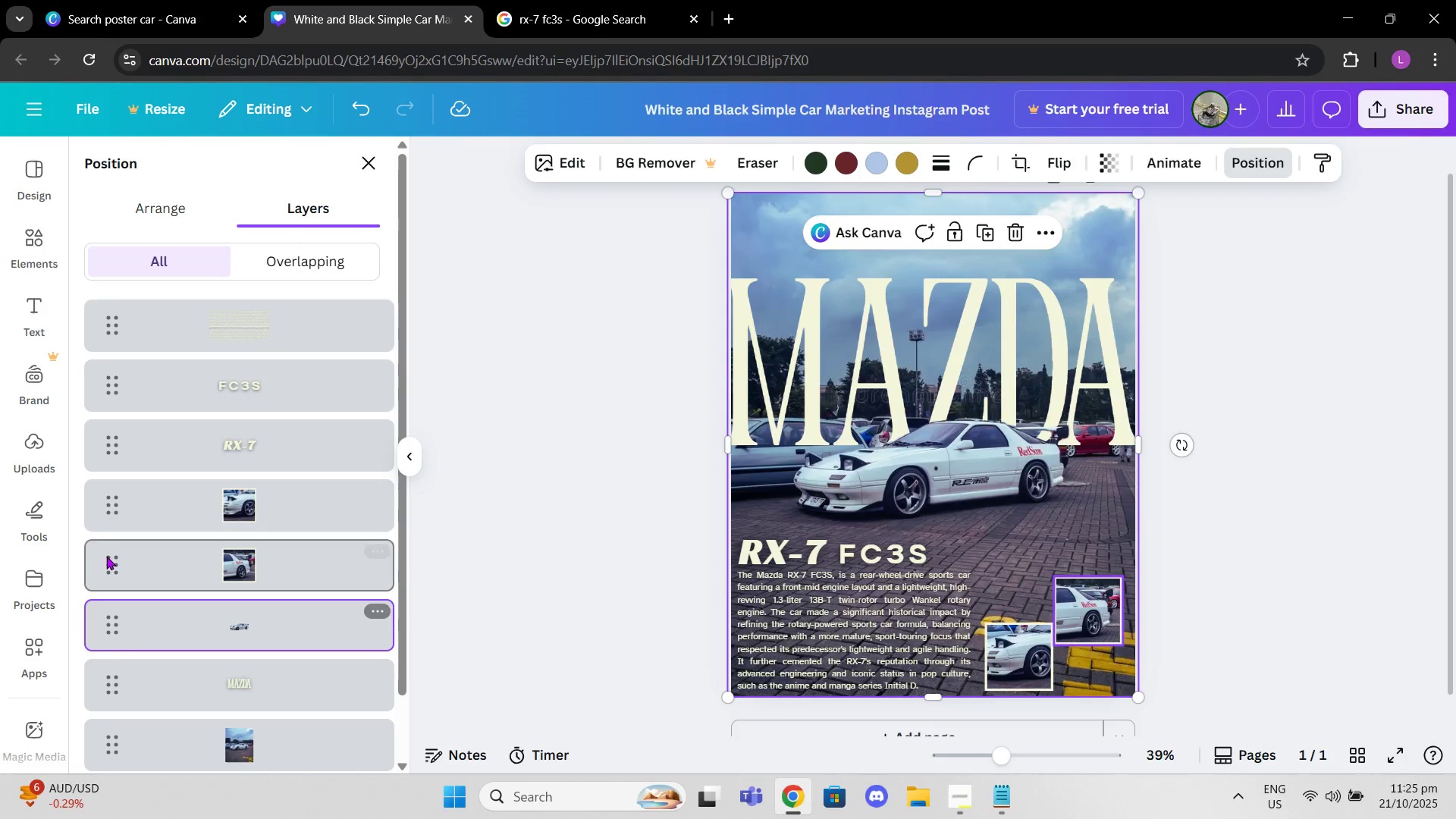 
left_click([163, 691])
 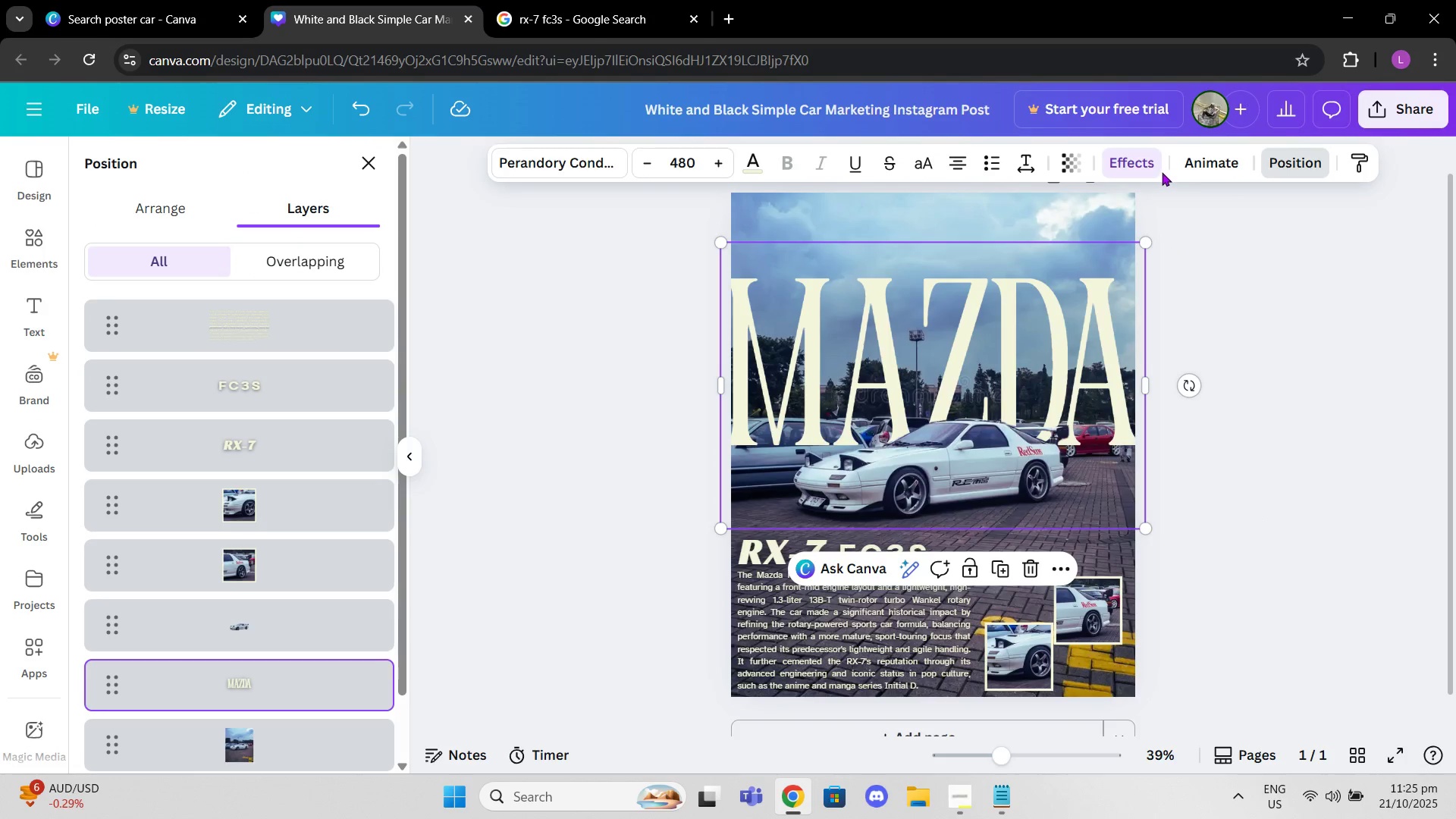 
double_click([1144, 166])
 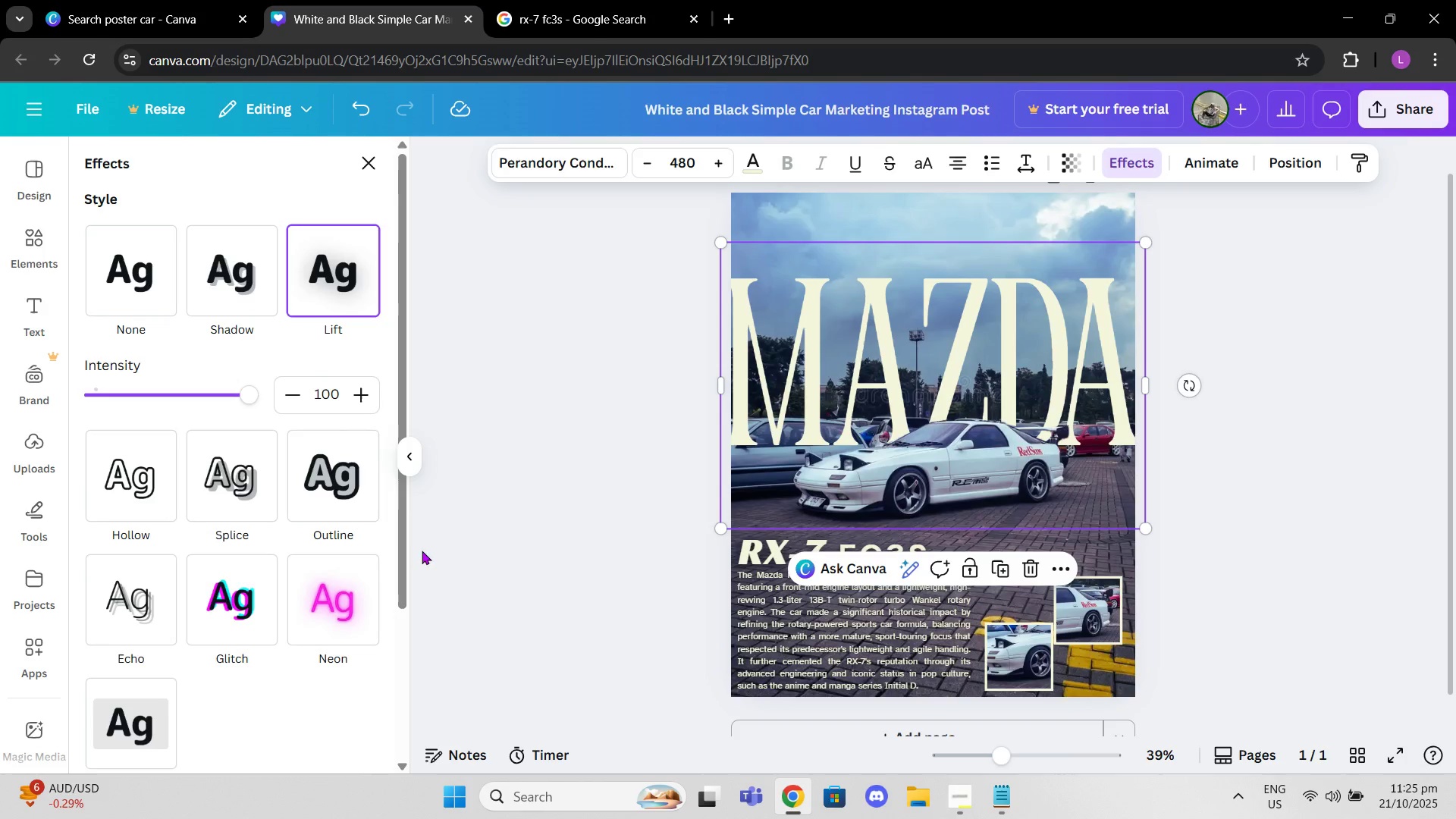 
left_click([325, 494])
 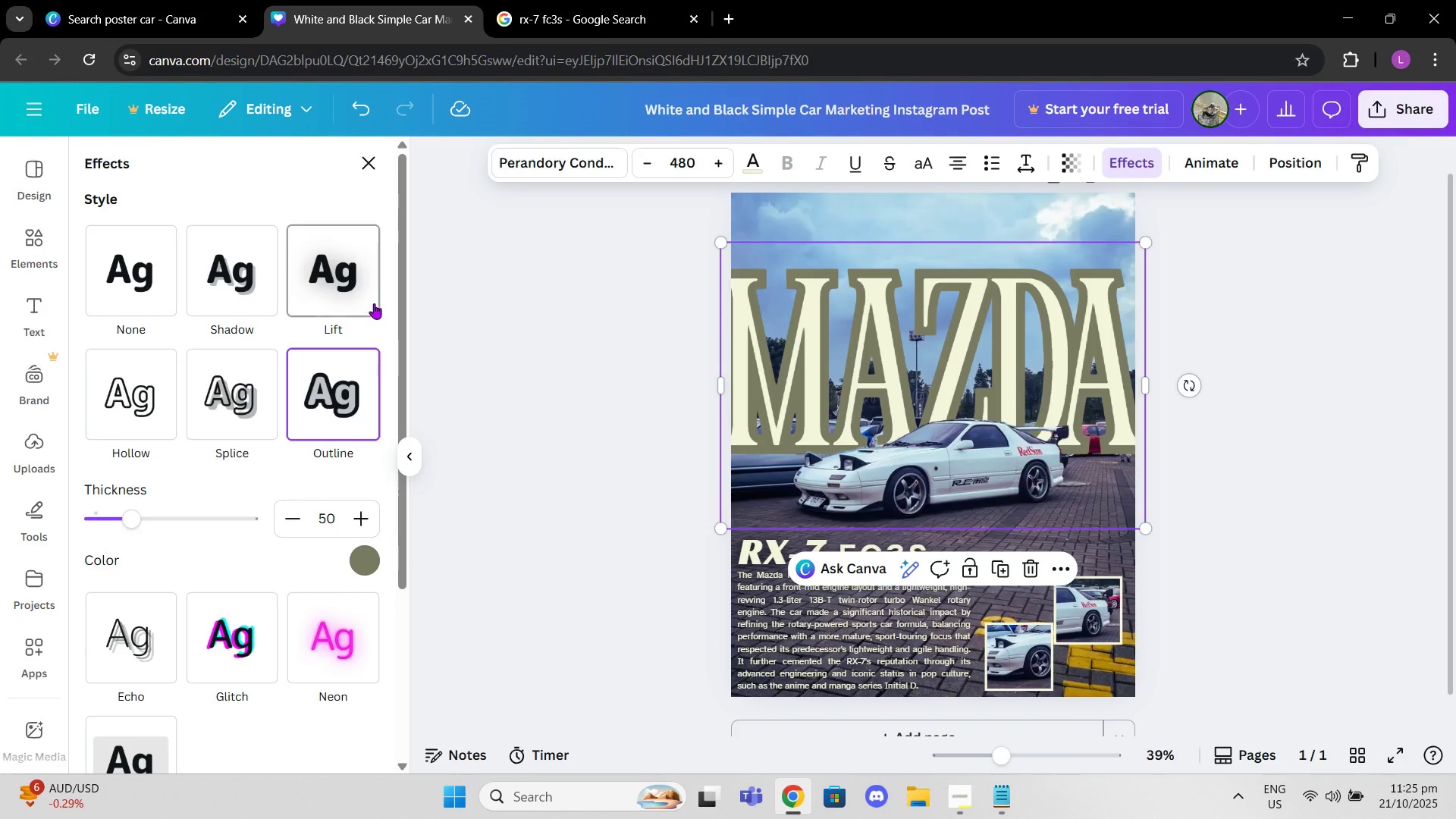 
left_click([355, 293])
 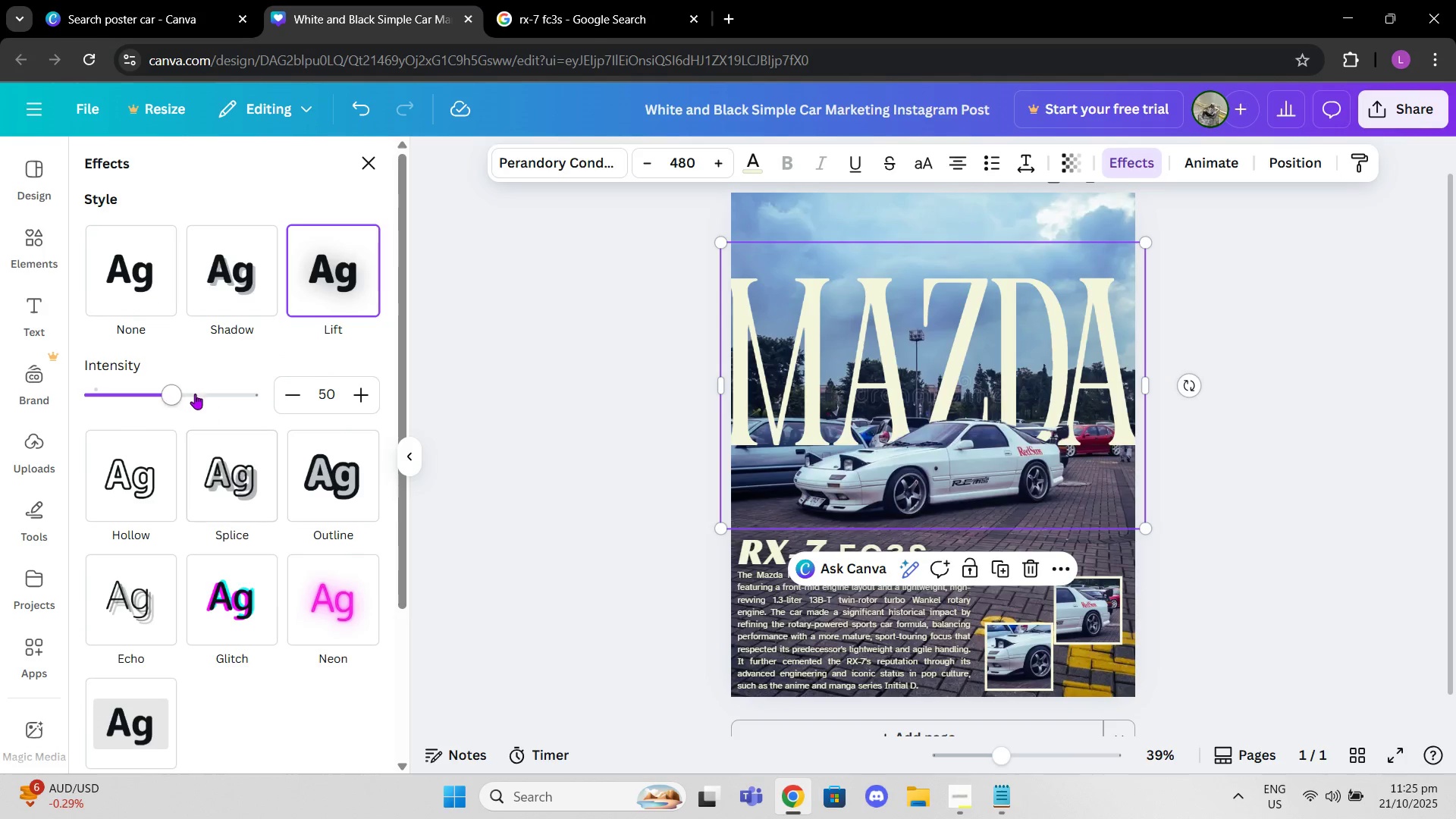 
left_click_drag(start_coordinate=[190, 392], to_coordinate=[309, 394])
 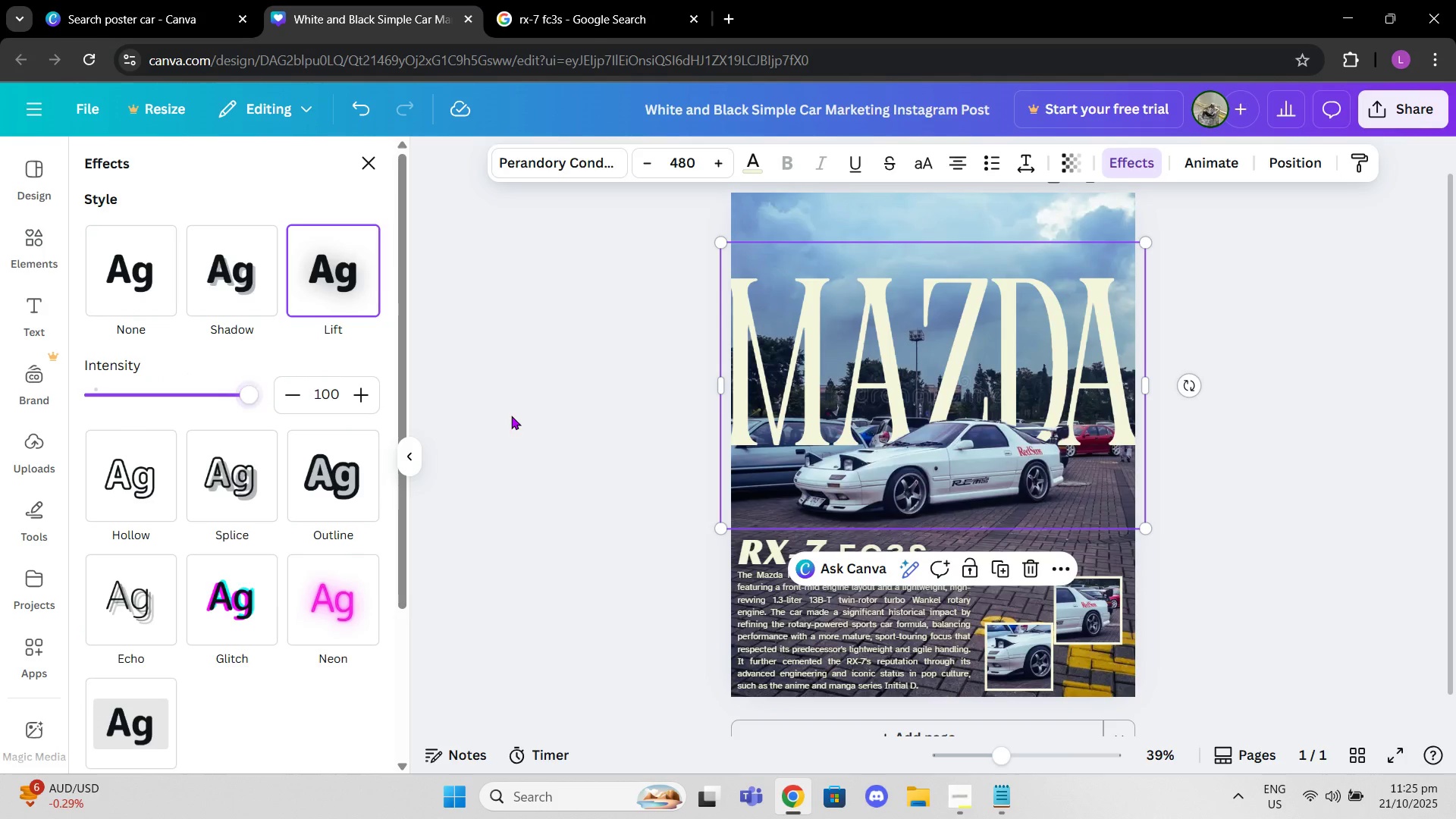 
left_click([511, 416])
 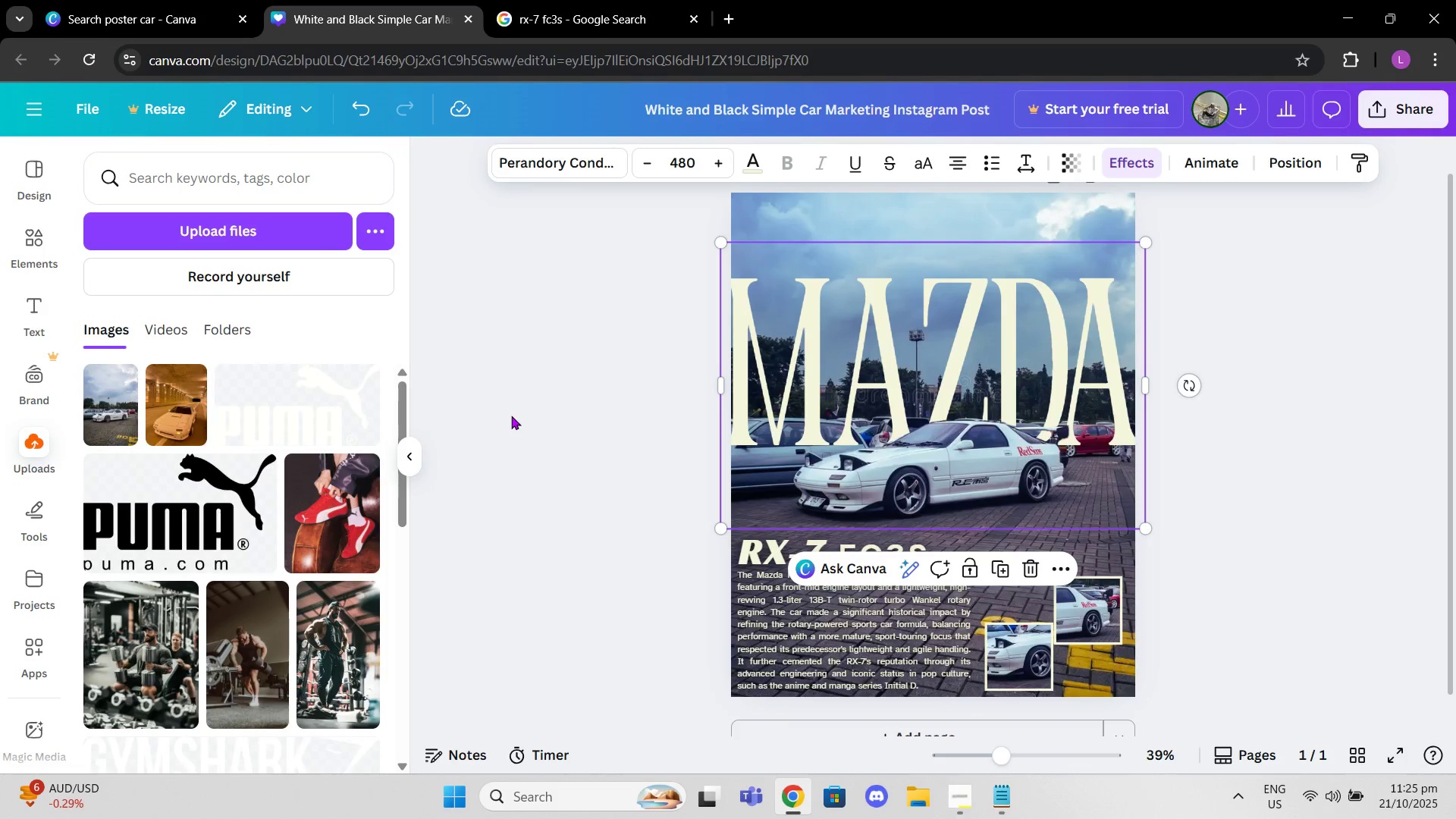 
left_click([511, 416])
 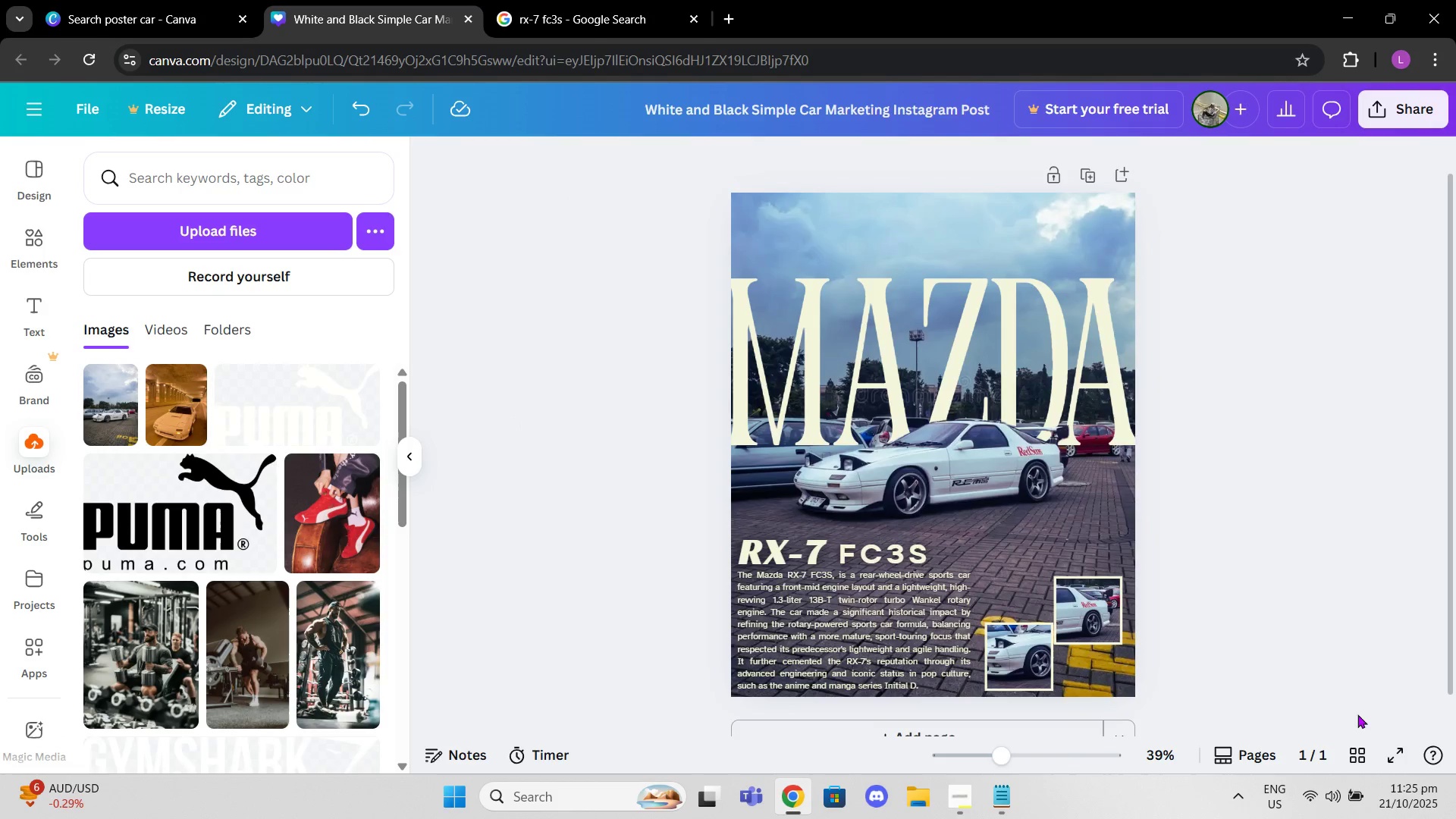 
scroll: coordinate [1241, 585], scroll_direction: down, amount: 1.0
 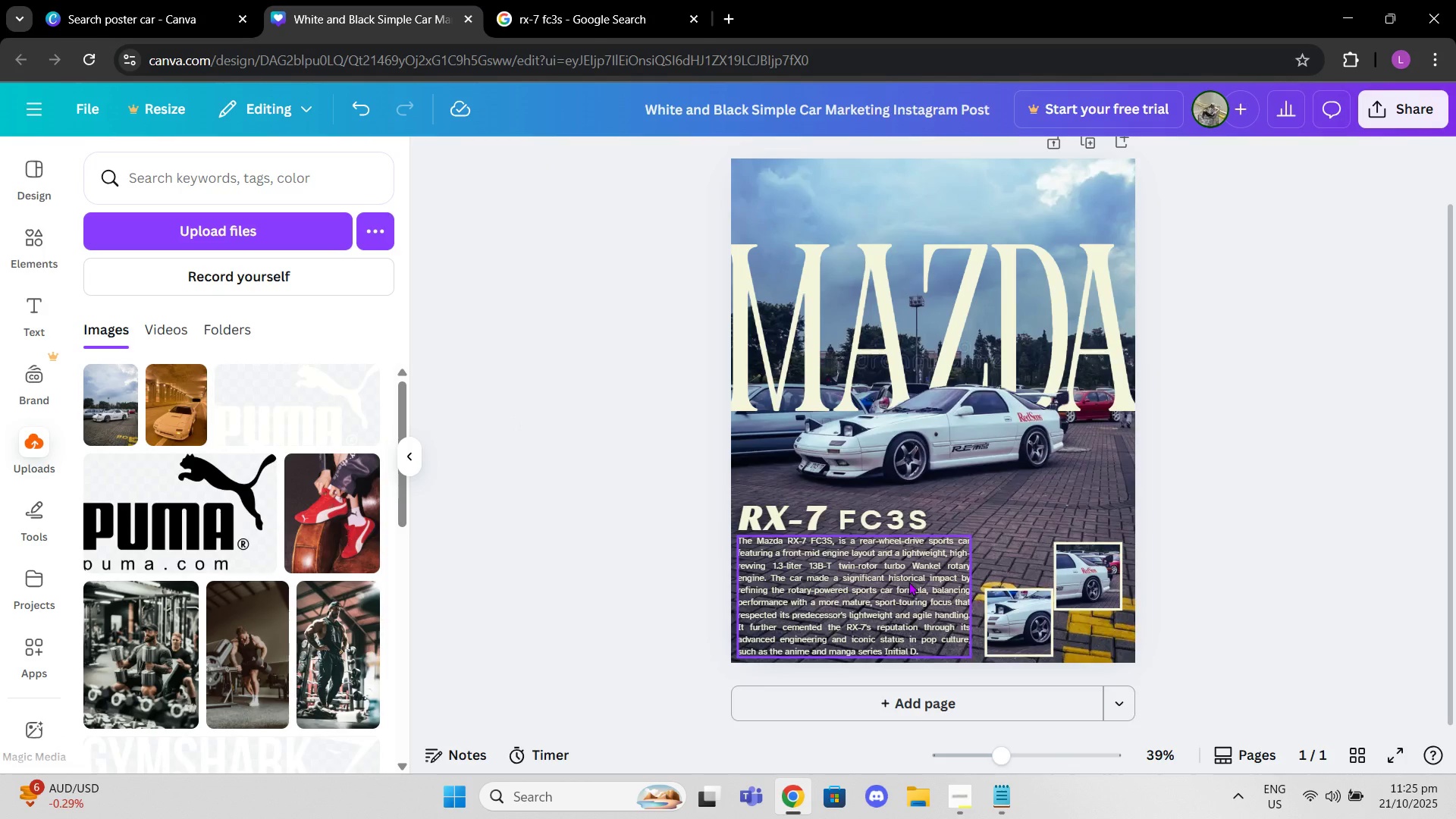 
left_click([908, 582])
 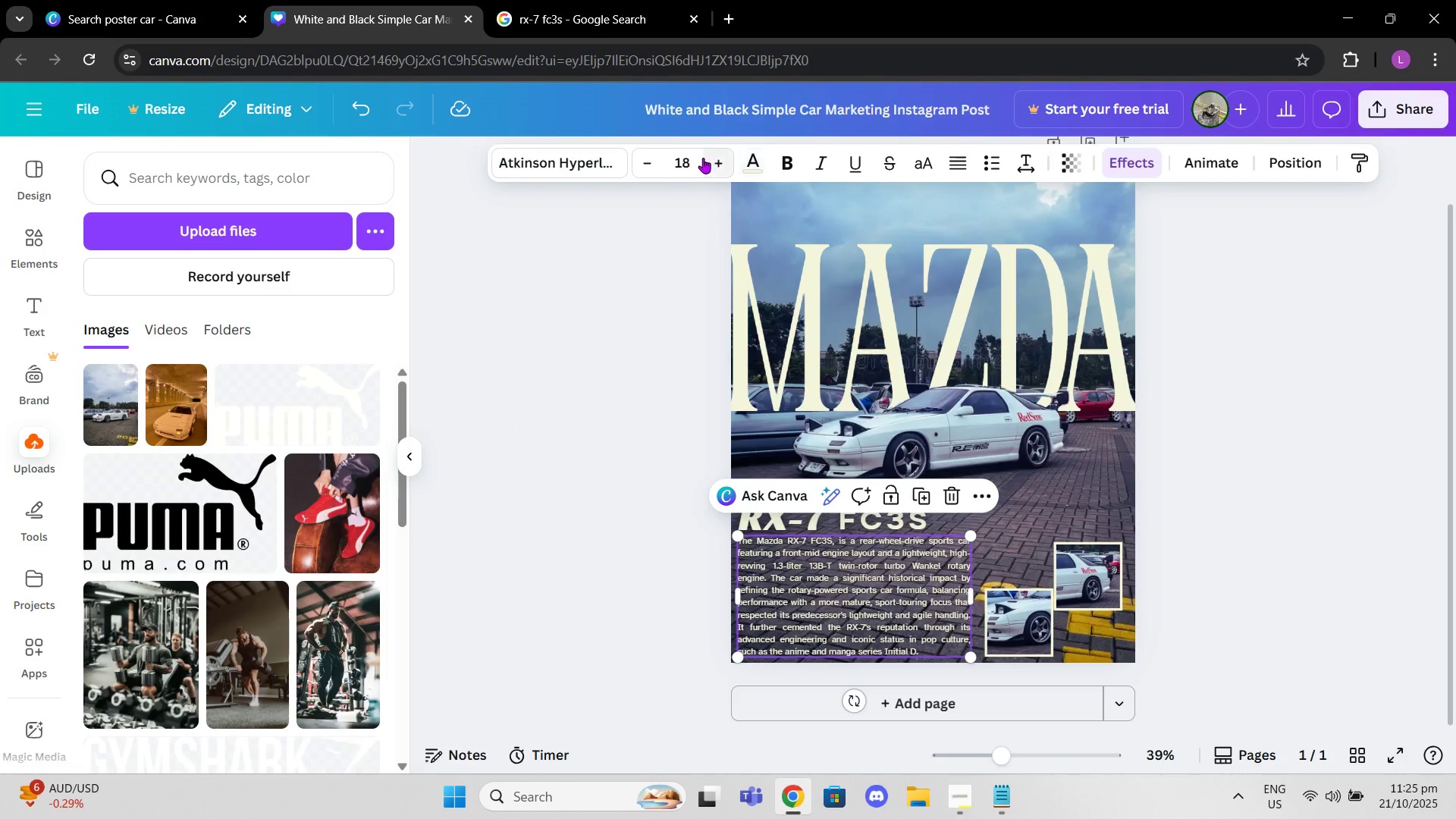 
left_click([711, 159])
 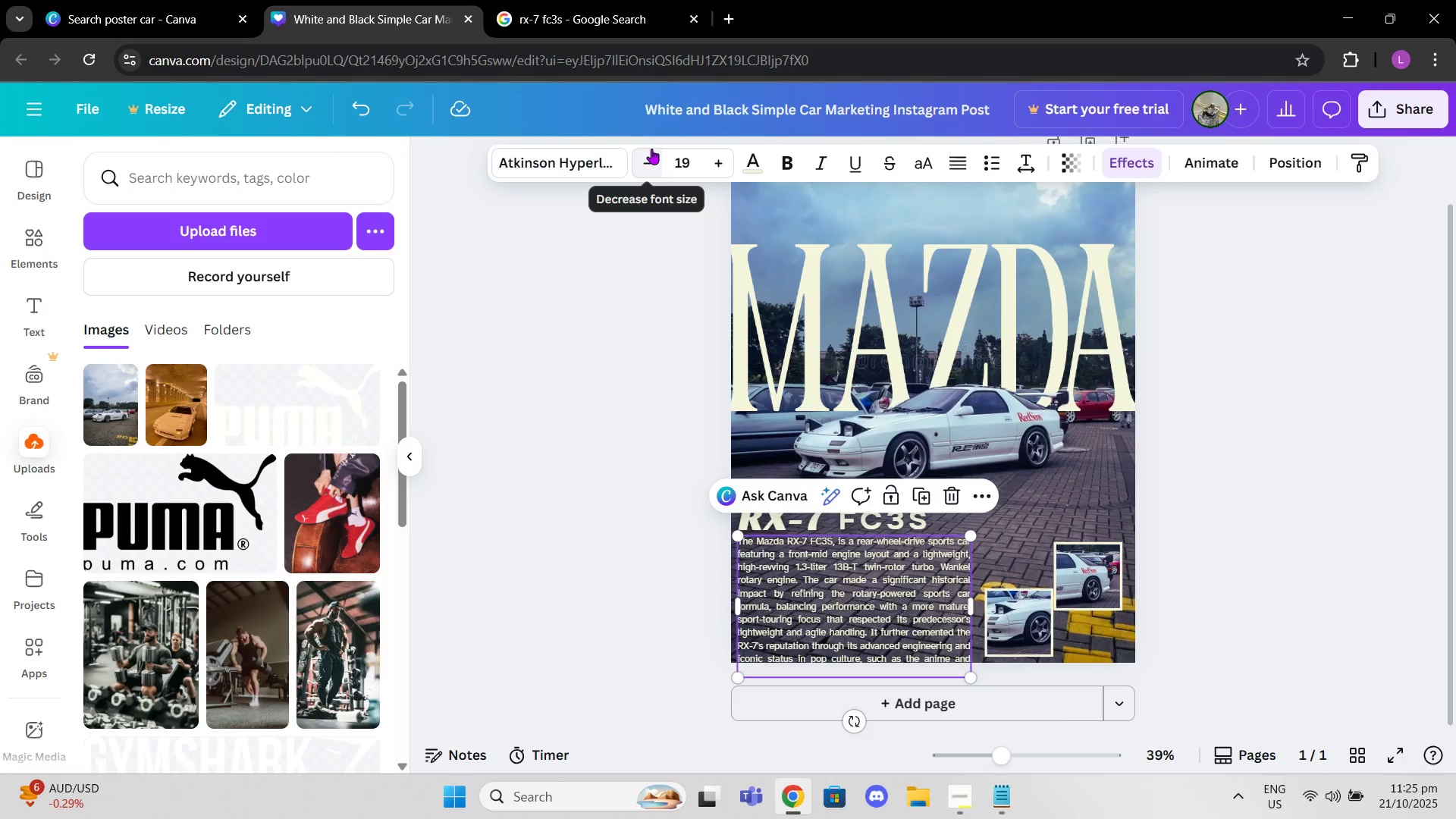 
left_click([651, 149])
 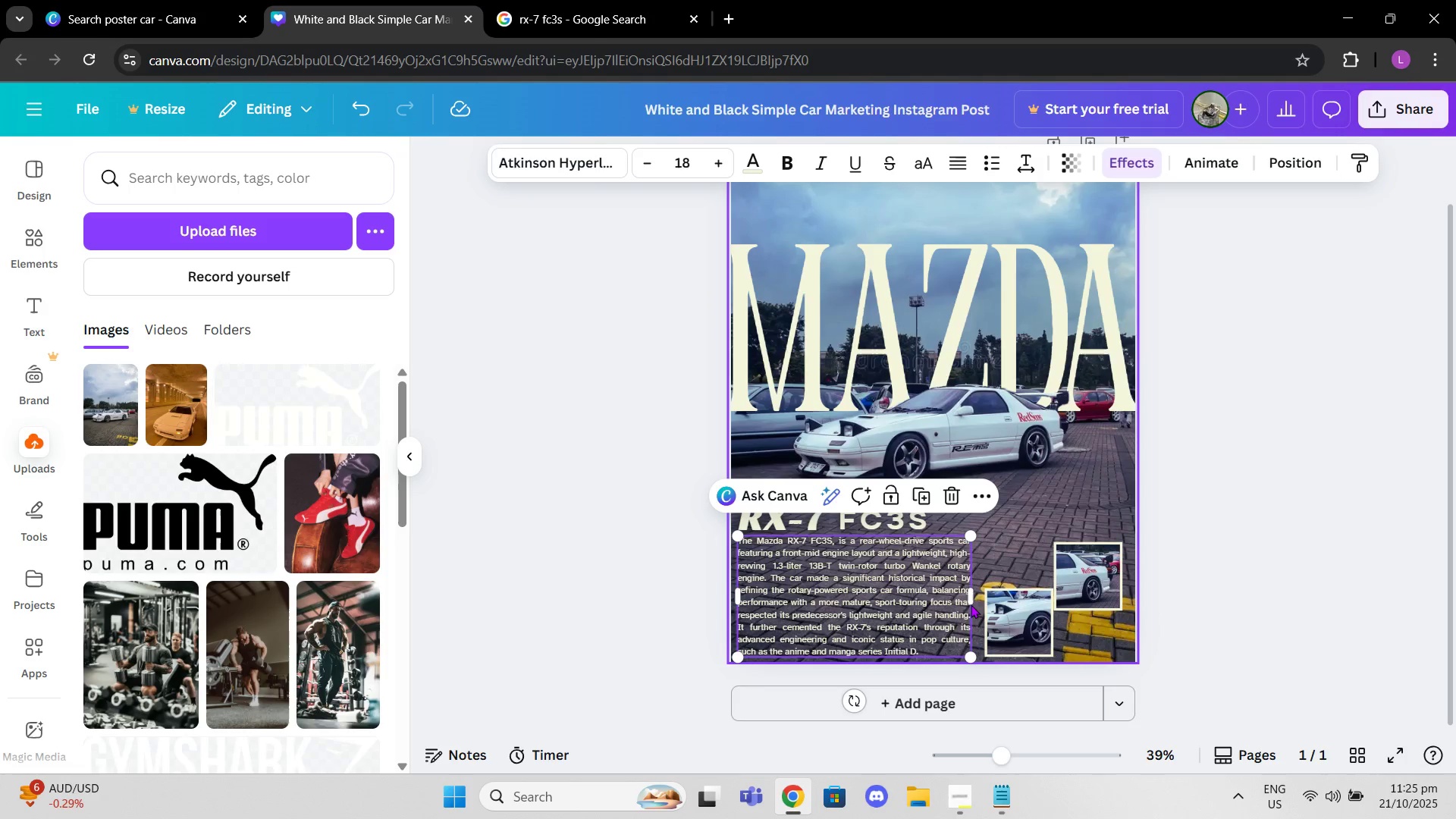 
left_click_drag(start_coordinate=[971, 601], to_coordinate=[977, 601])
 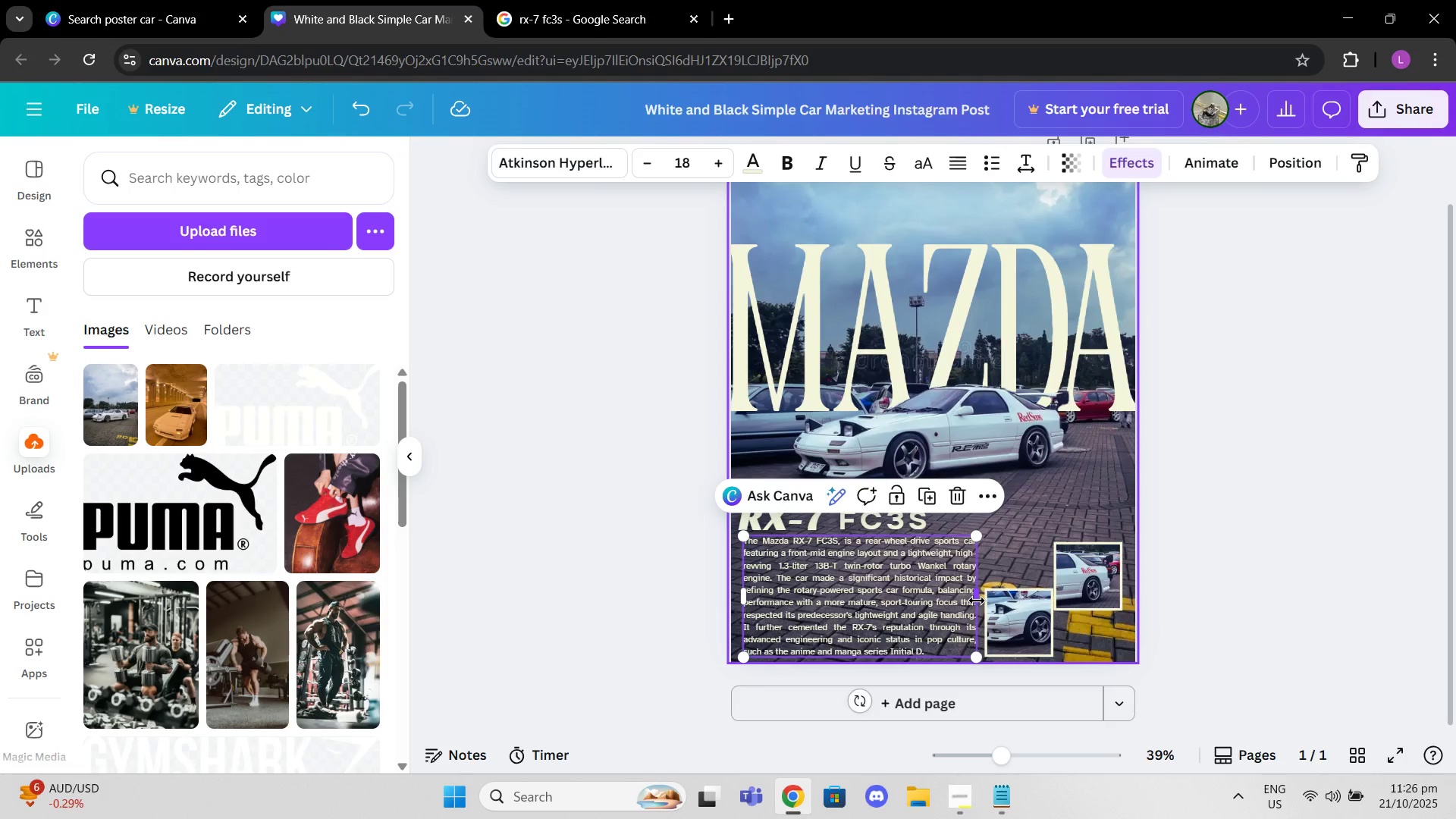 
key(Control+Z)
 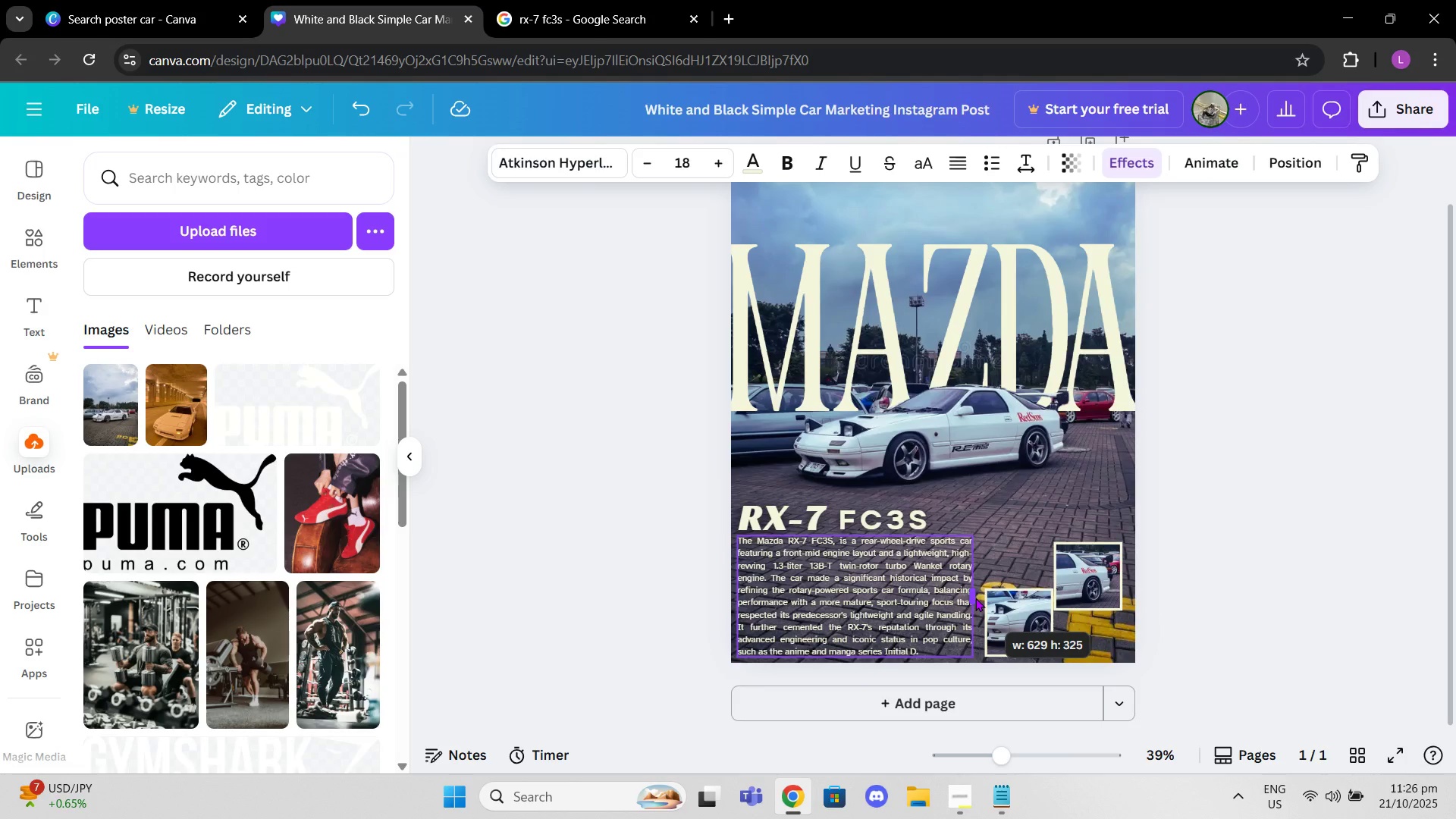 
left_click([1234, 564])
 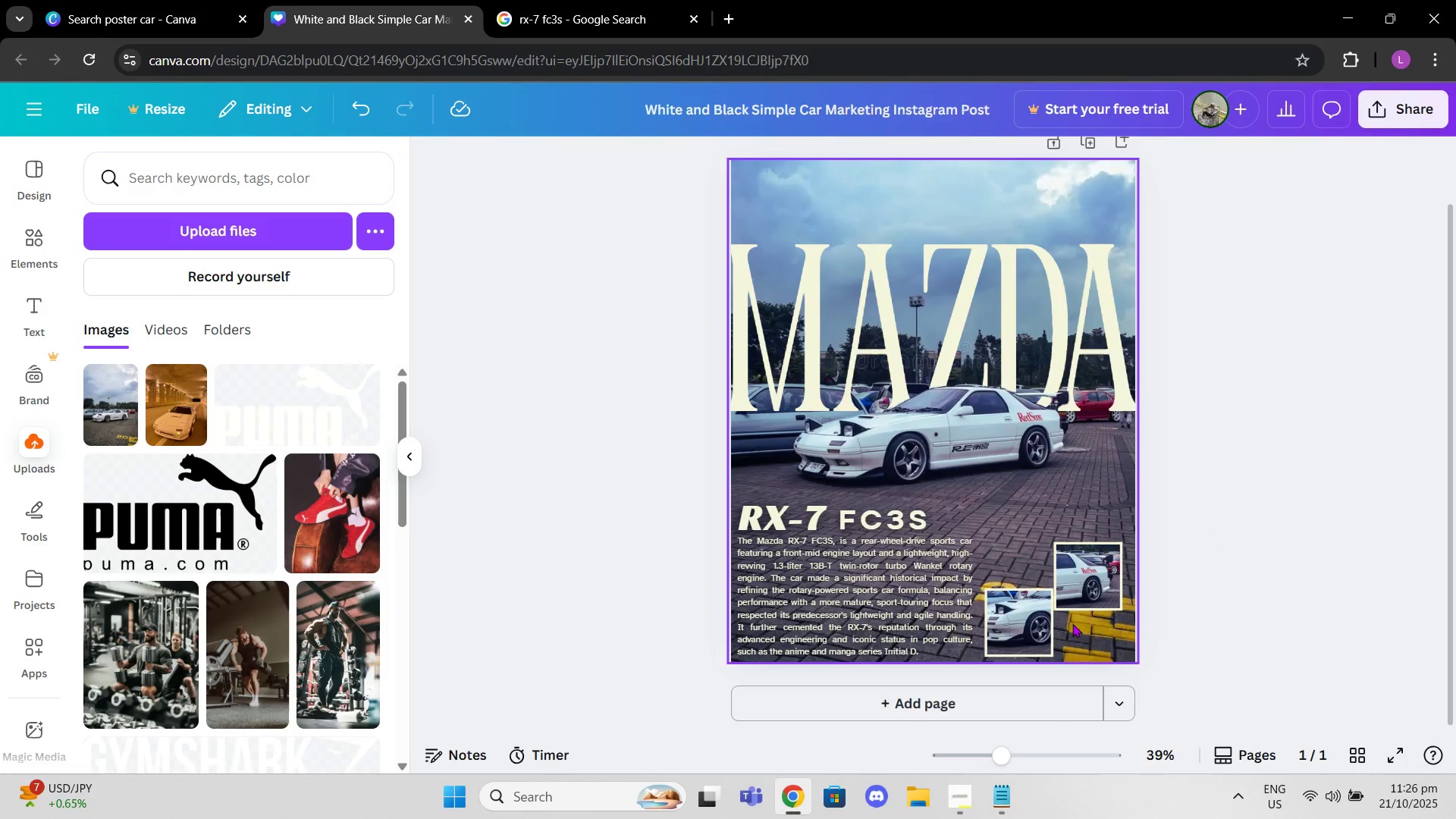 
left_click_drag(start_coordinate=[1085, 579], to_coordinate=[1073, 580])
 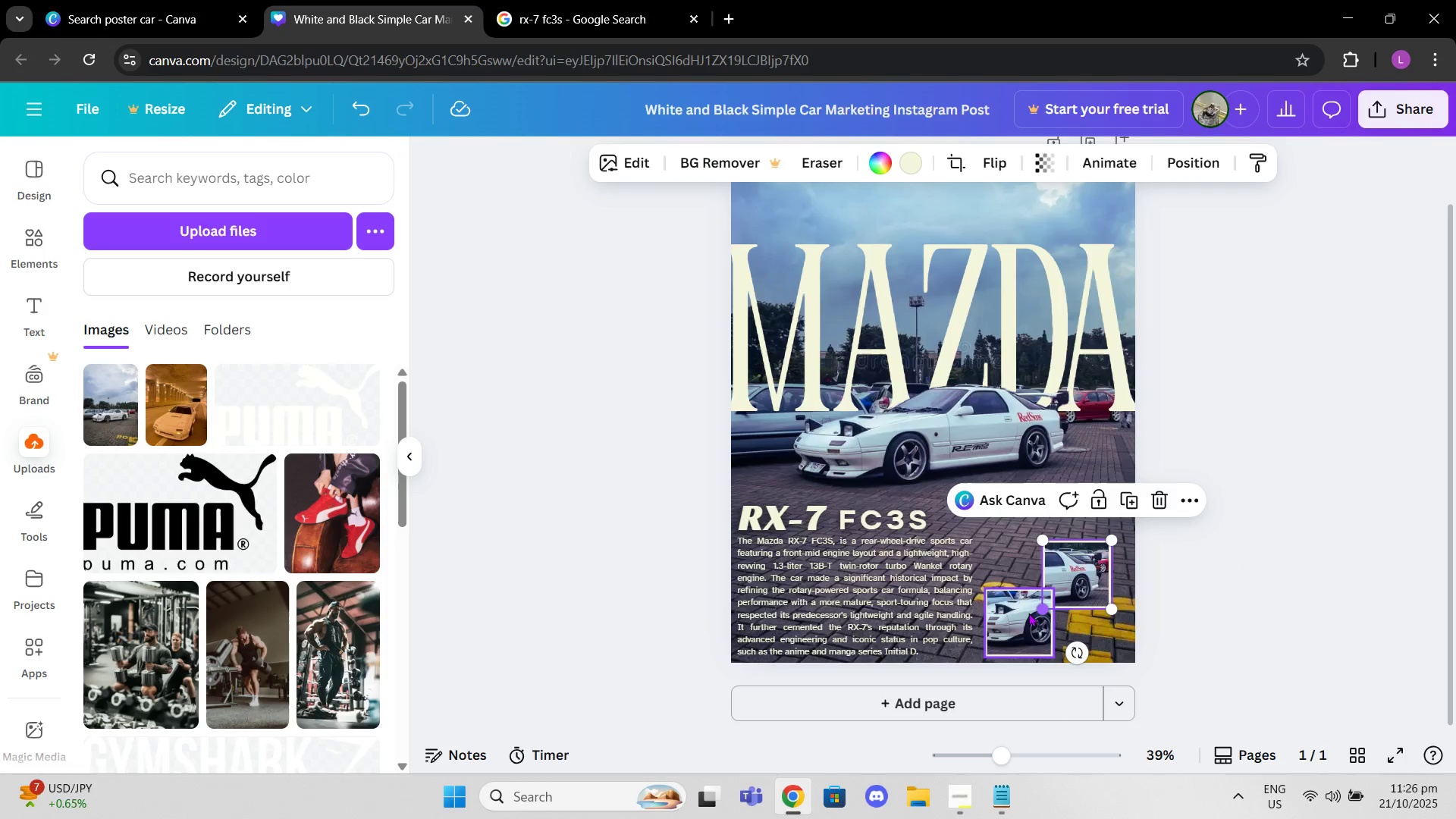 
left_click_drag(start_coordinate=[1028, 613], to_coordinate=[1037, 601])
 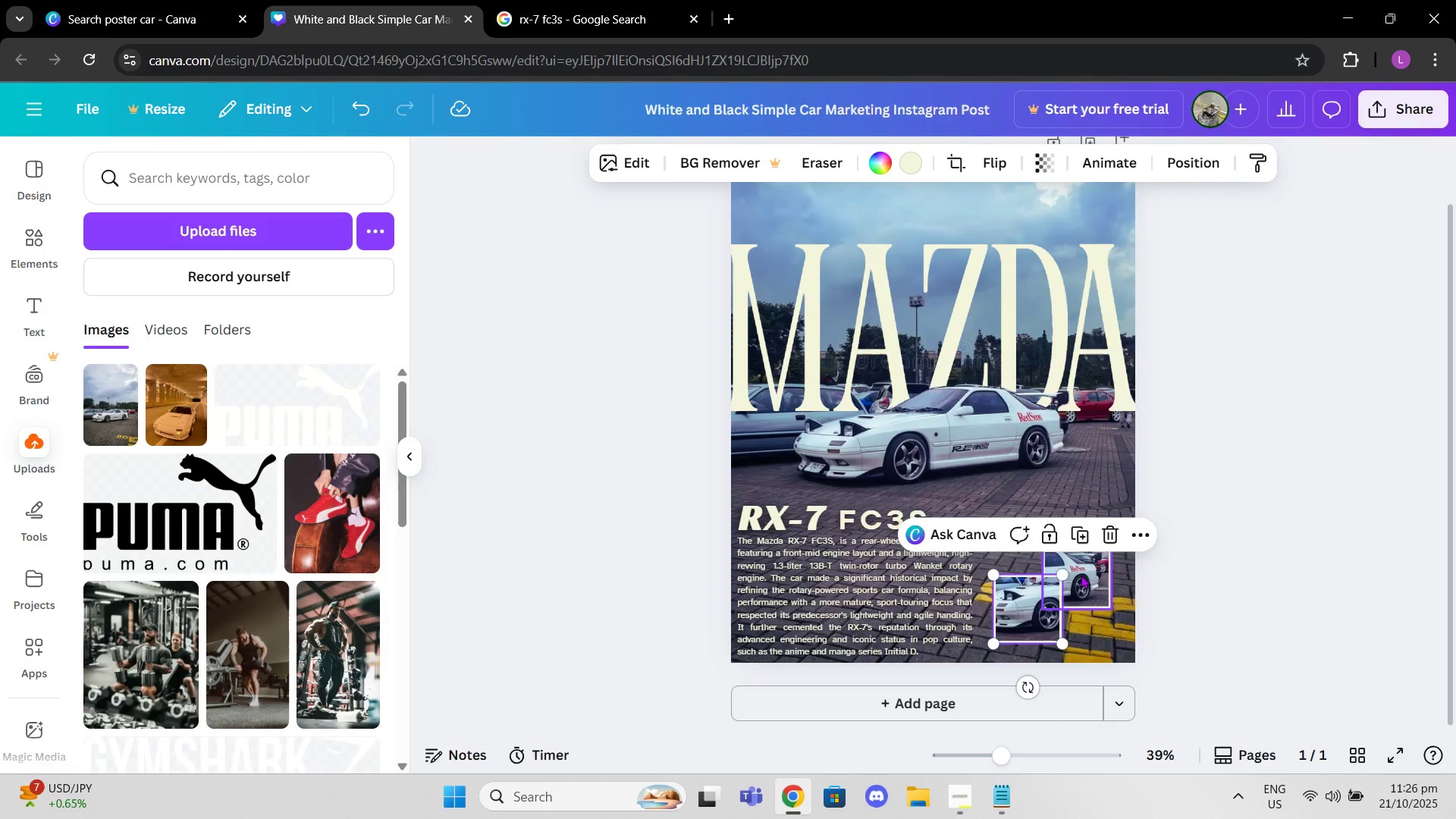 
mouse_move([1103, 573])
 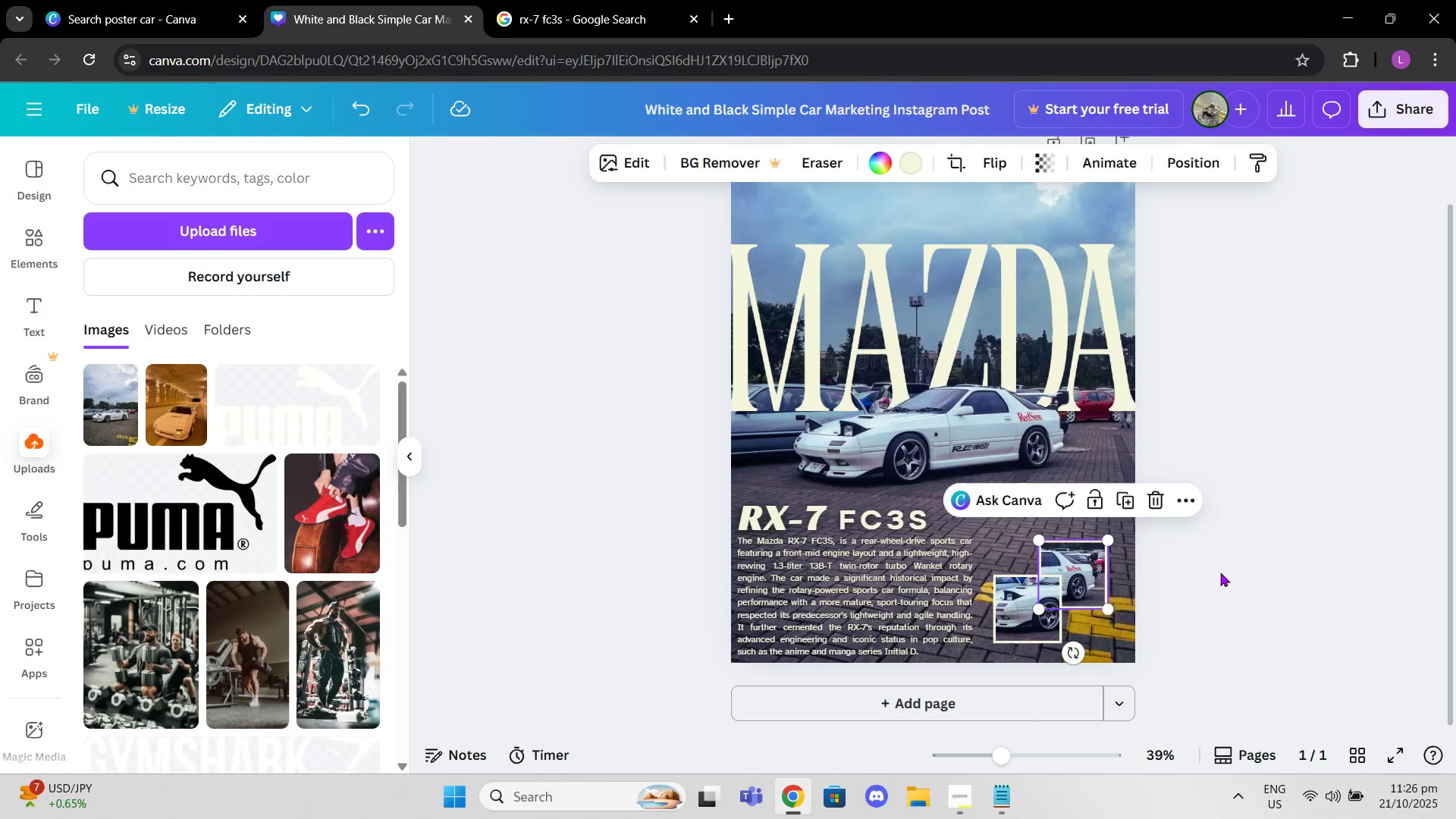 
left_click([1220, 573])
 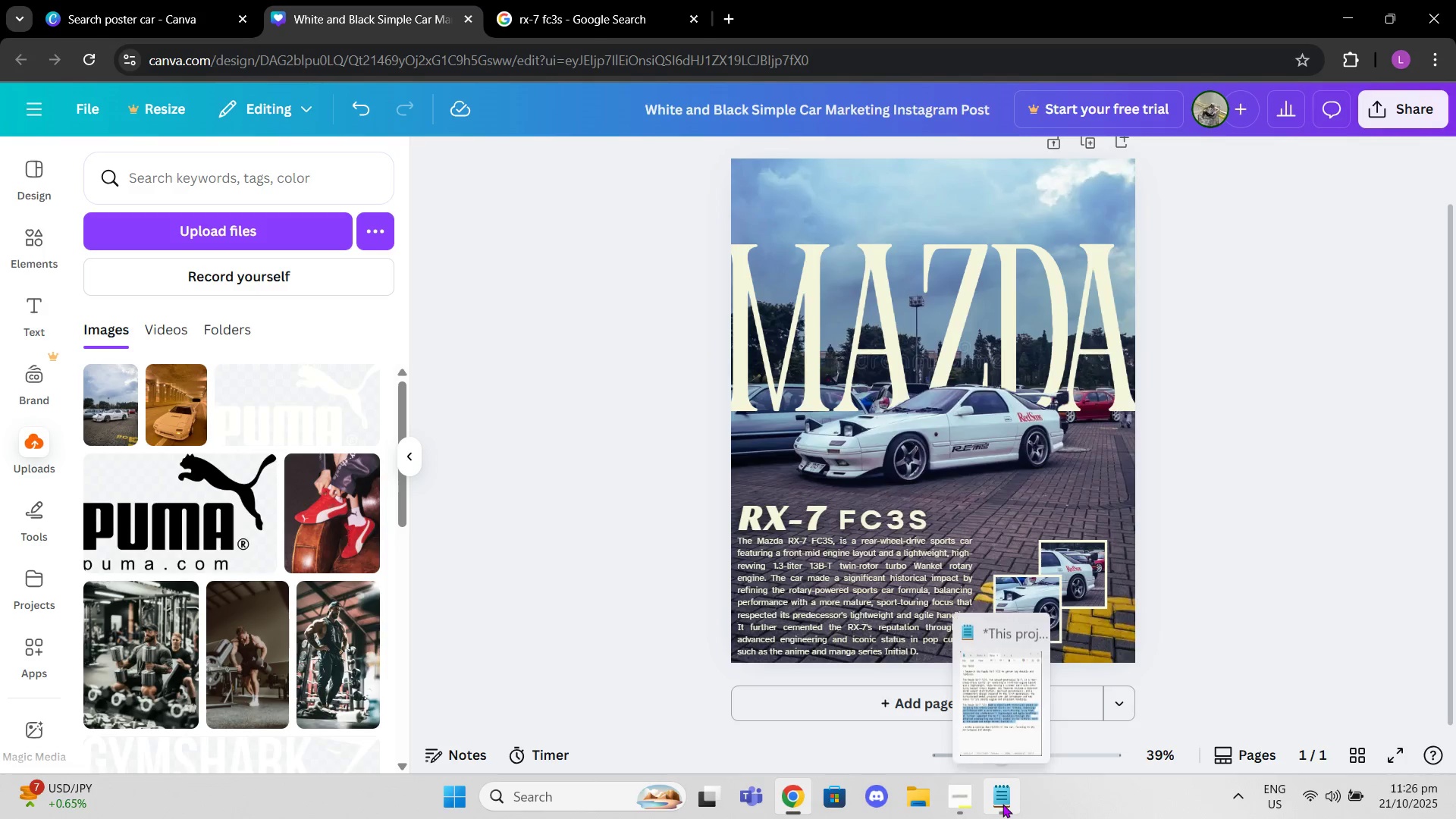 
left_click([1003, 804])
 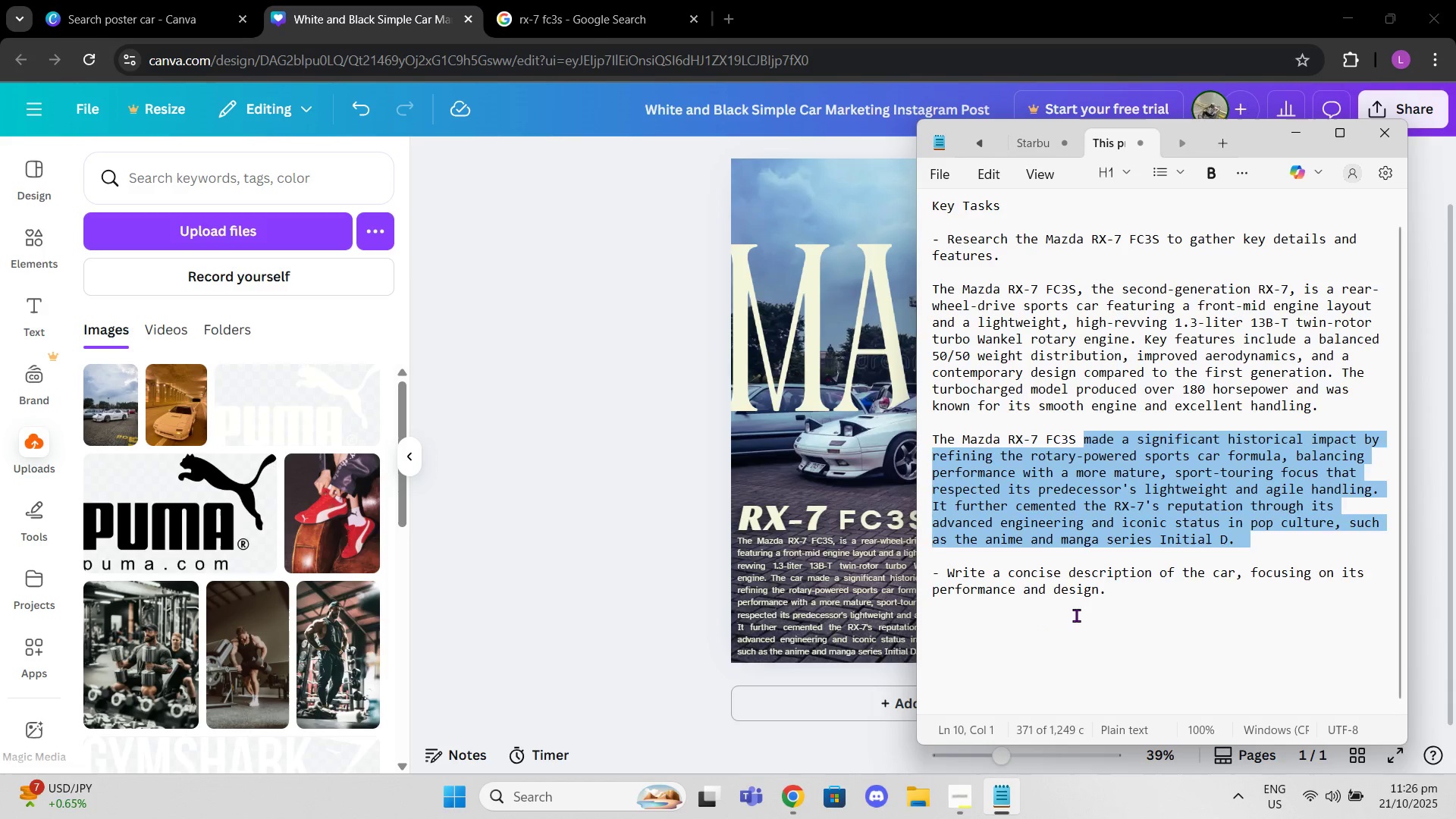 
left_click([1078, 615])
 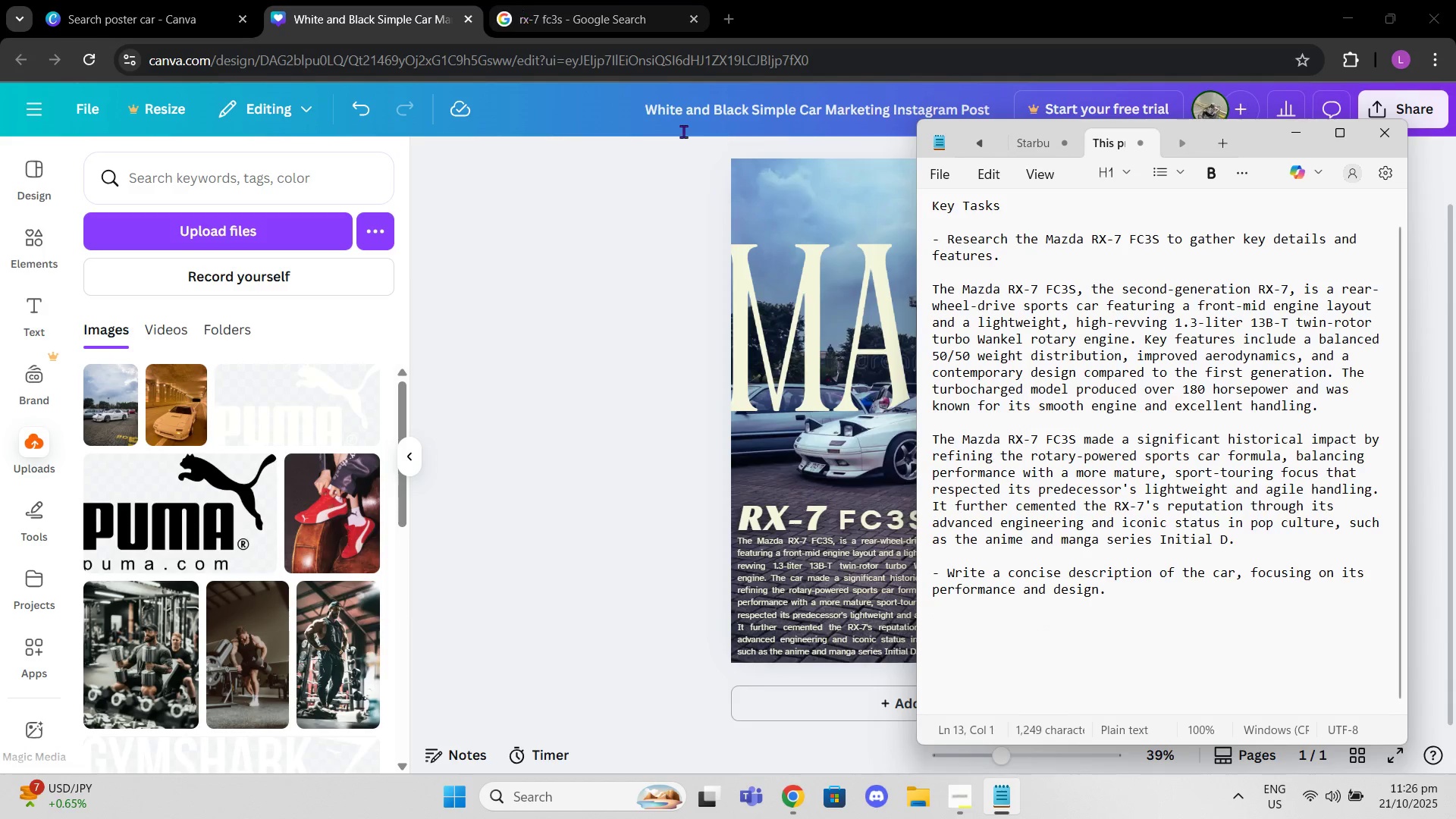 
left_click([1202, 648])
 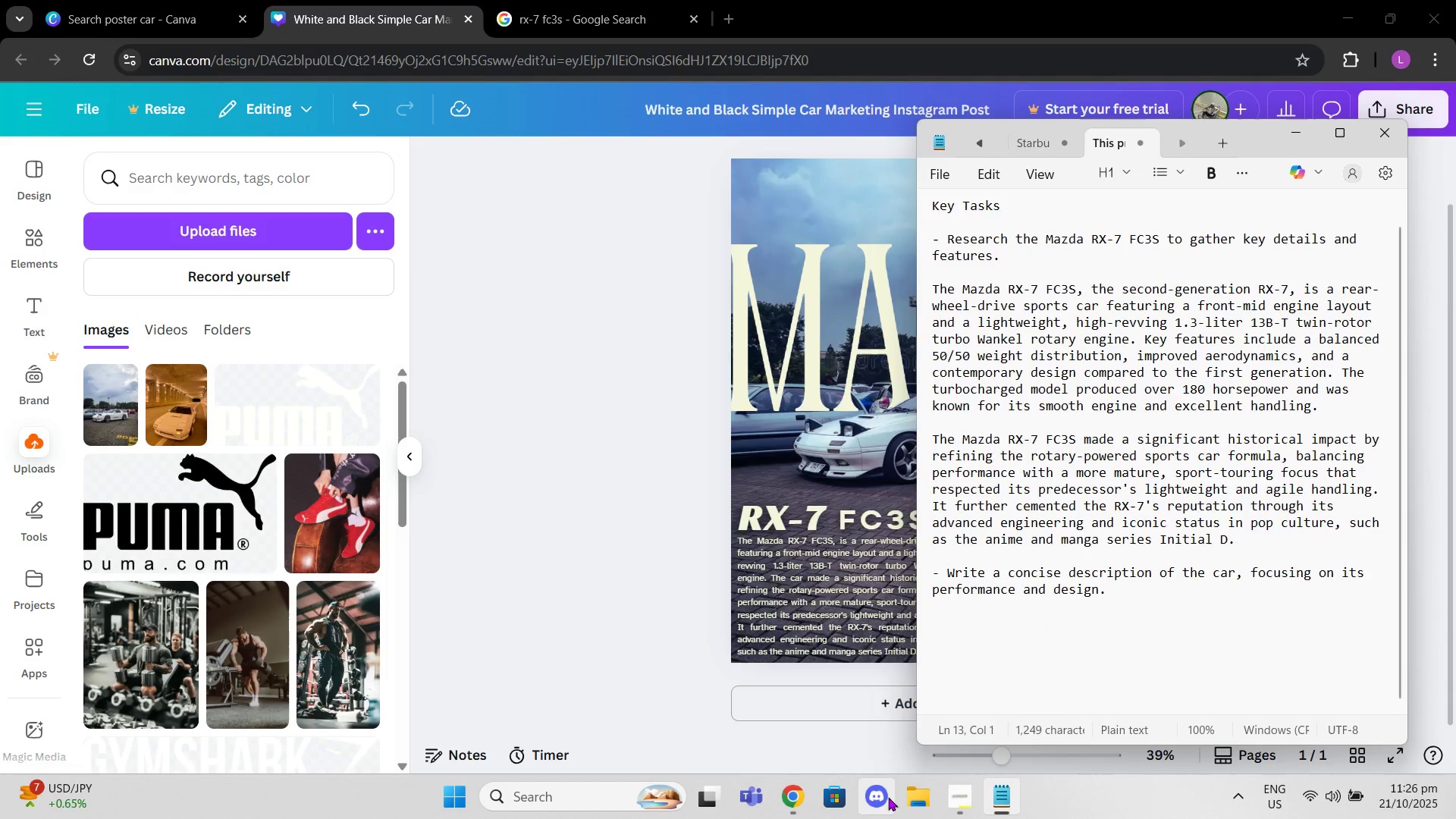 
mouse_move([780, 780])
 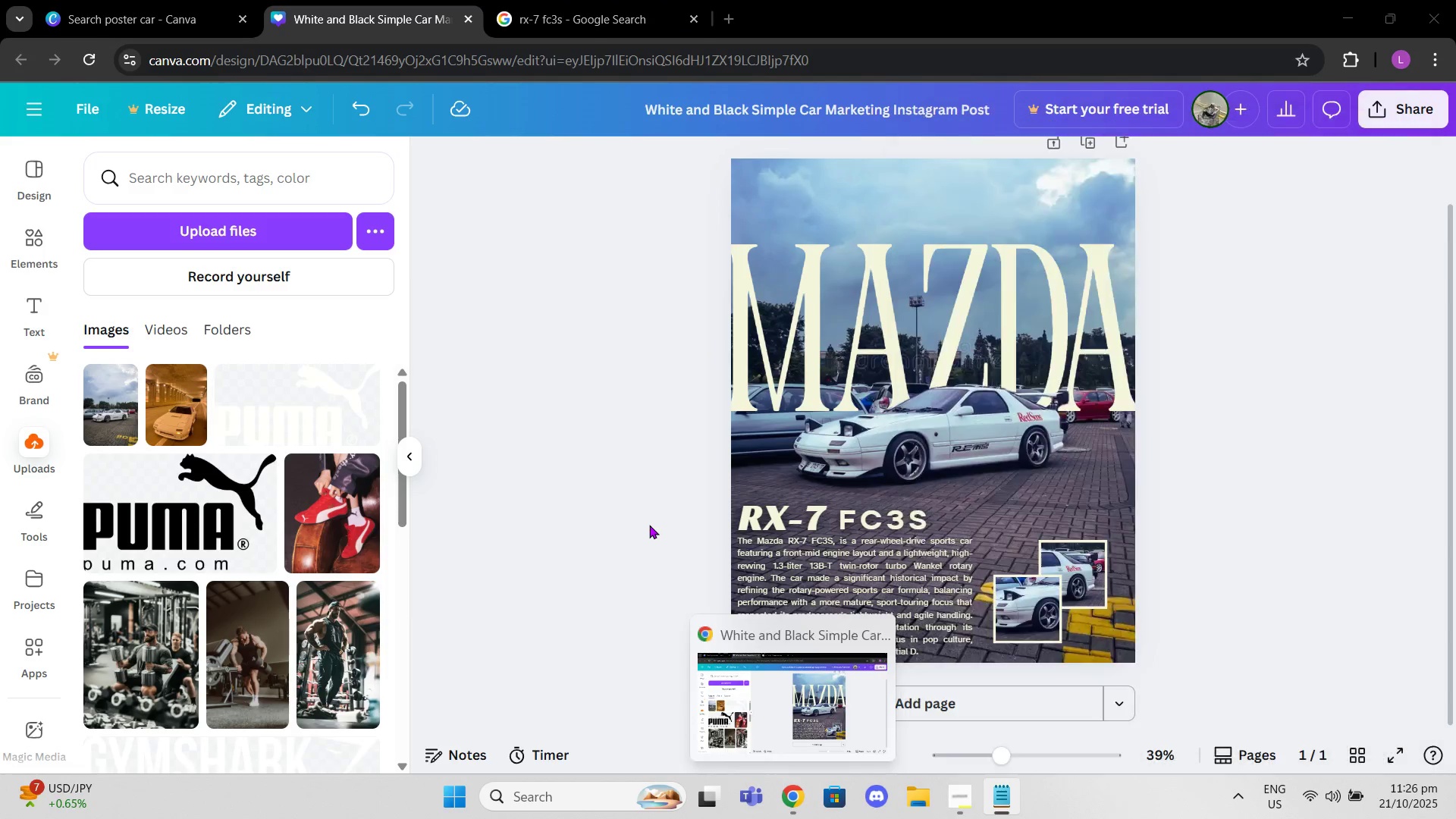 
left_click([649, 525])
 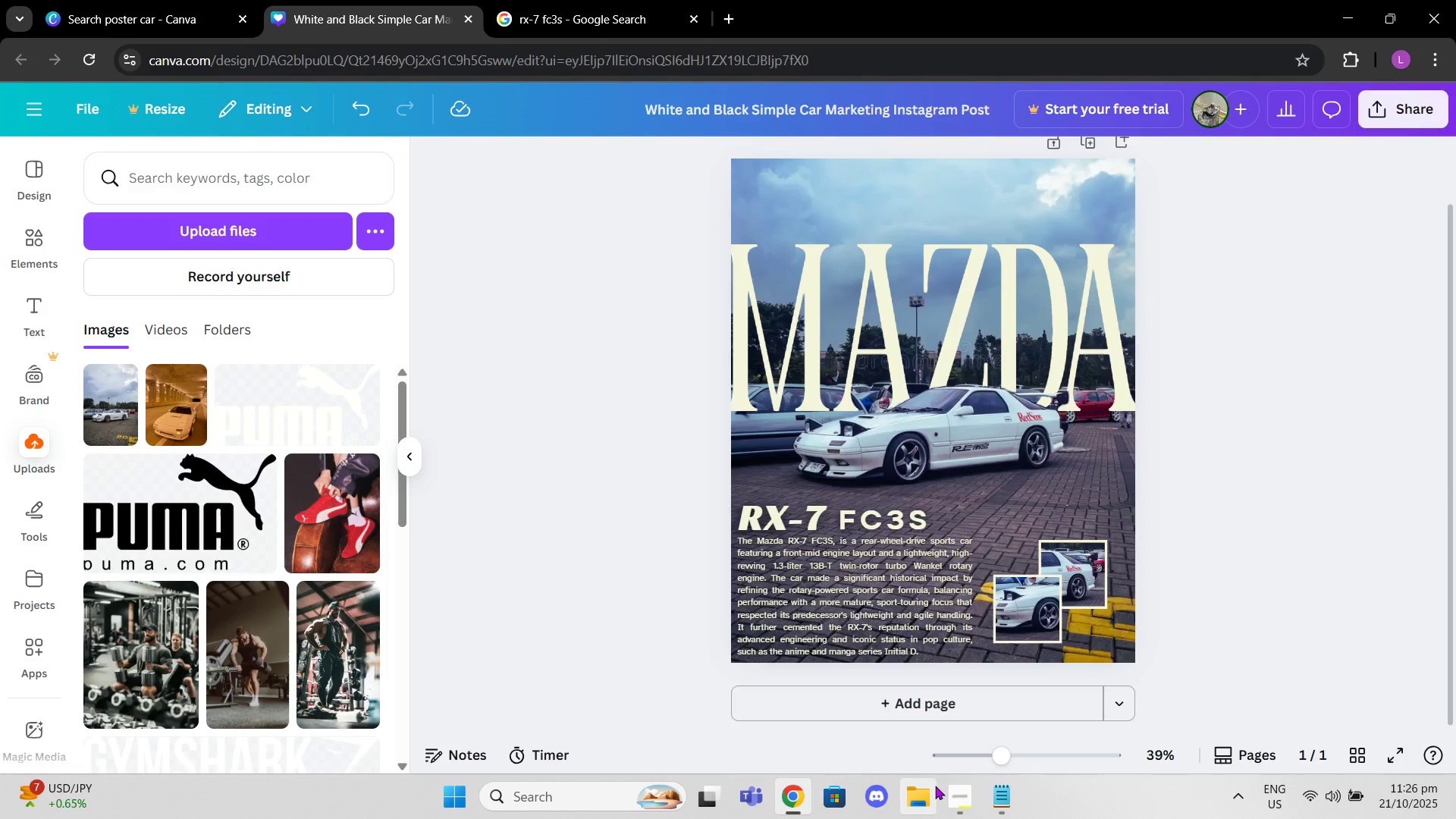 
left_click([969, 814])